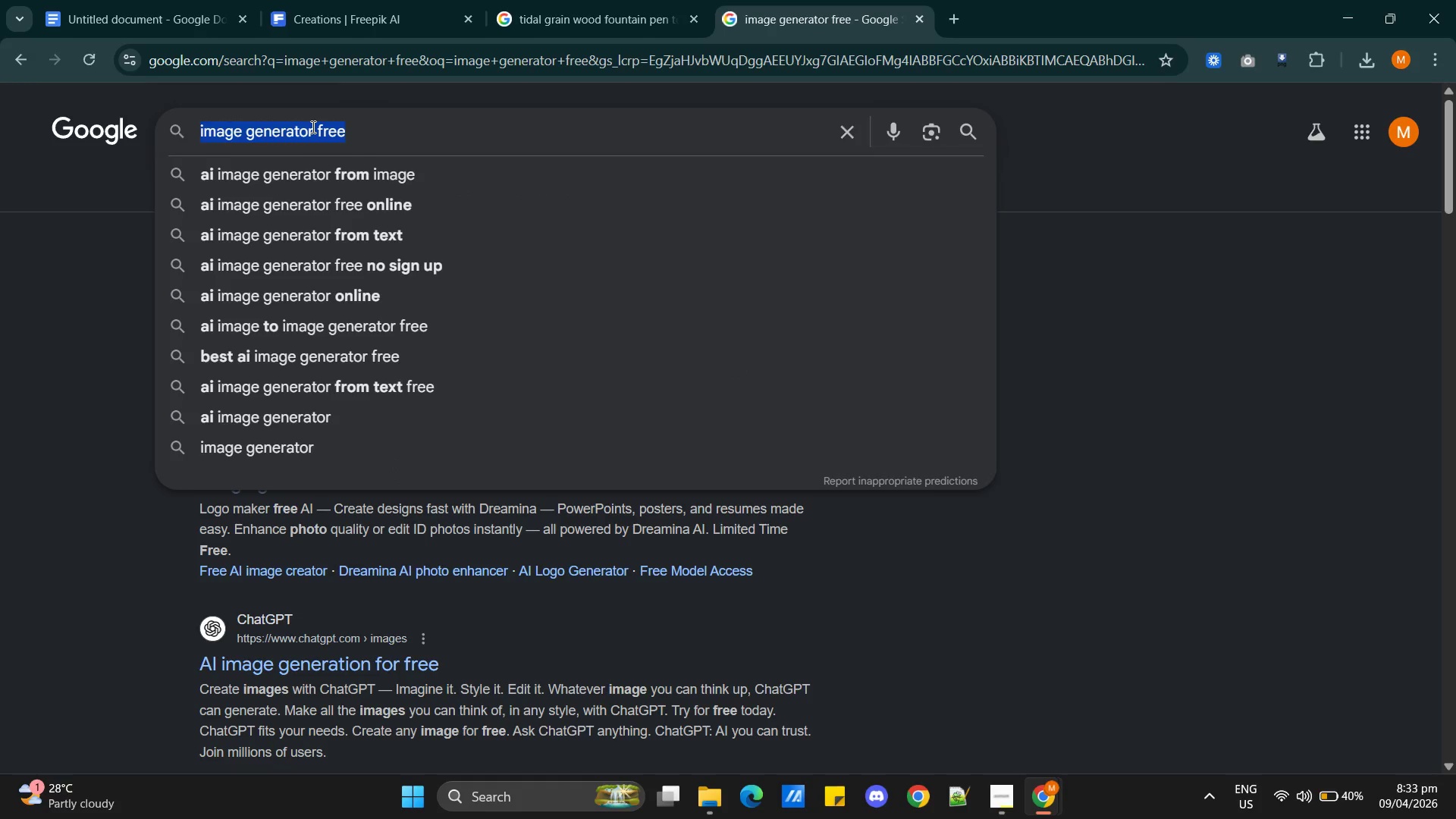 
type(midjou)
 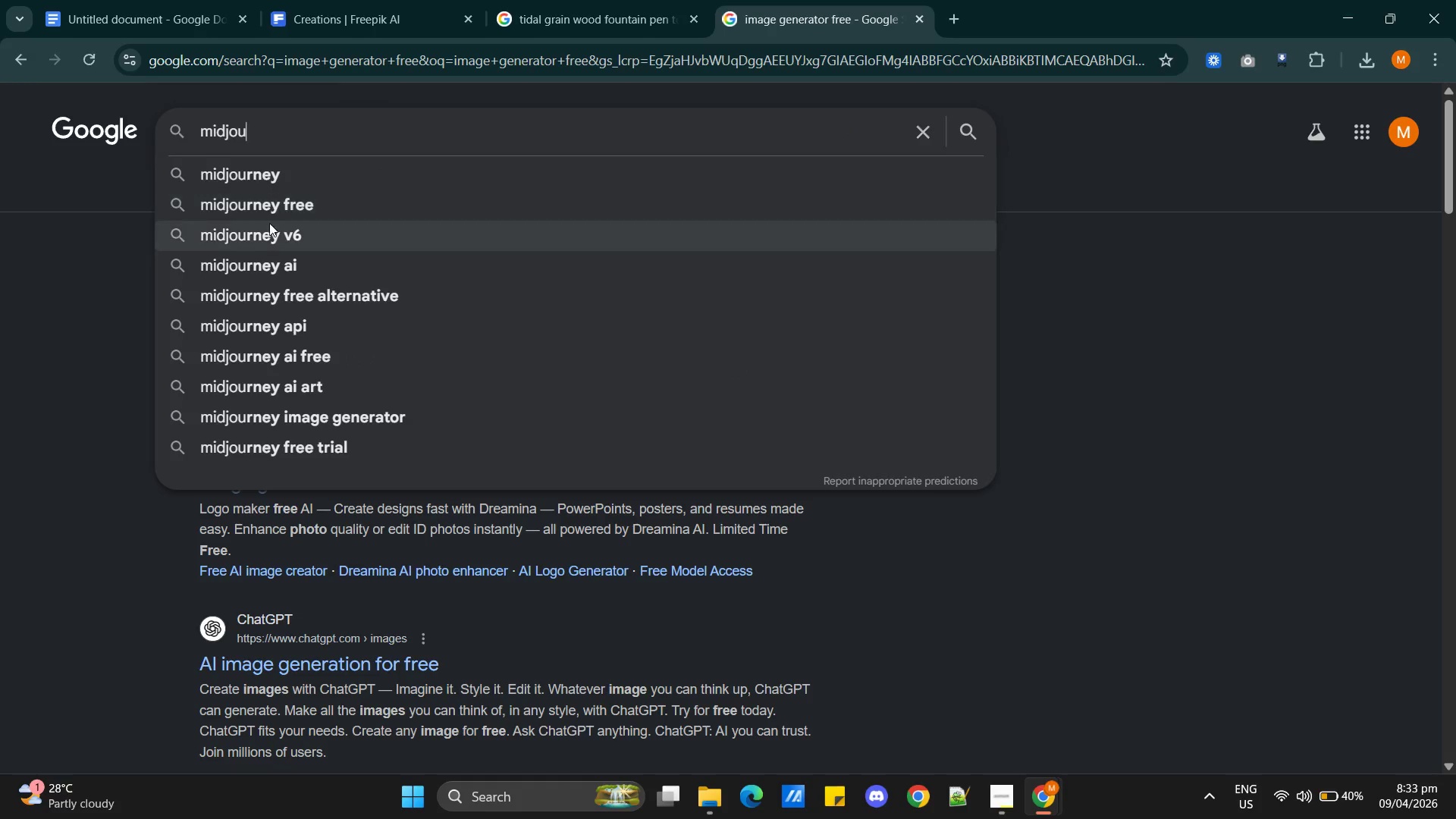 
left_click([272, 203])
 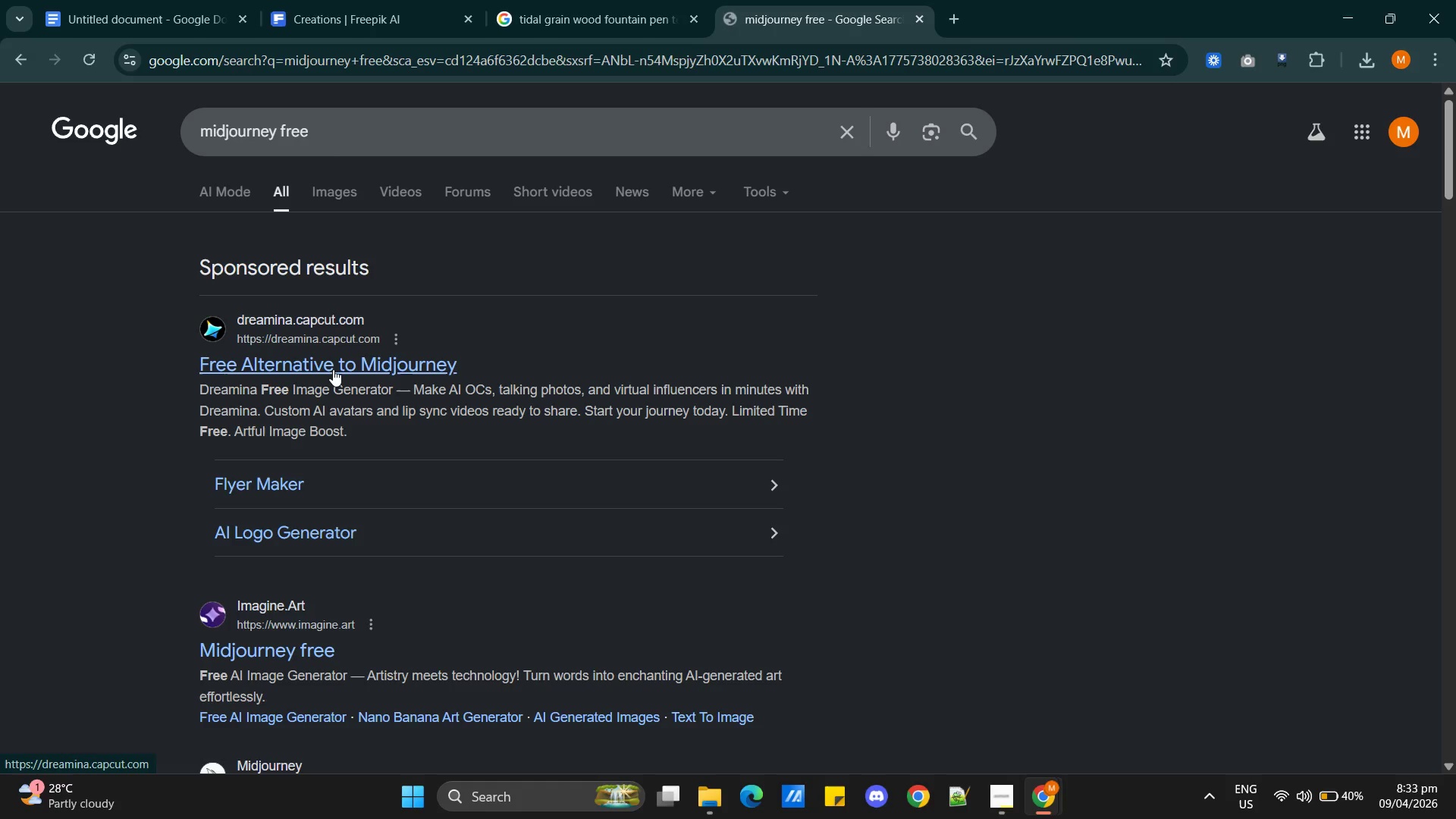 
scroll: coordinate [415, 451], scroll_direction: down, amount: 3.0
 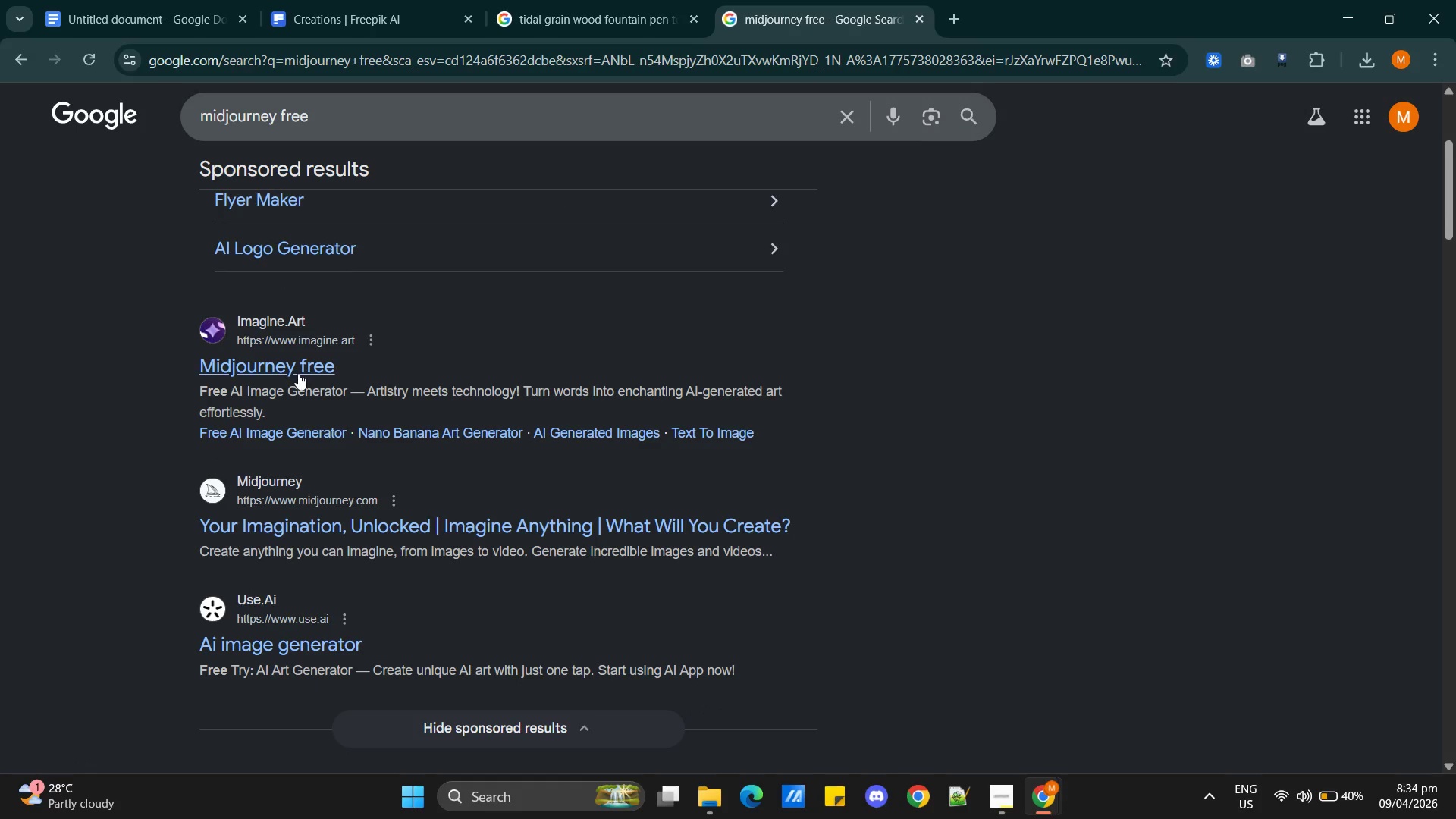 
left_click([293, 369])
 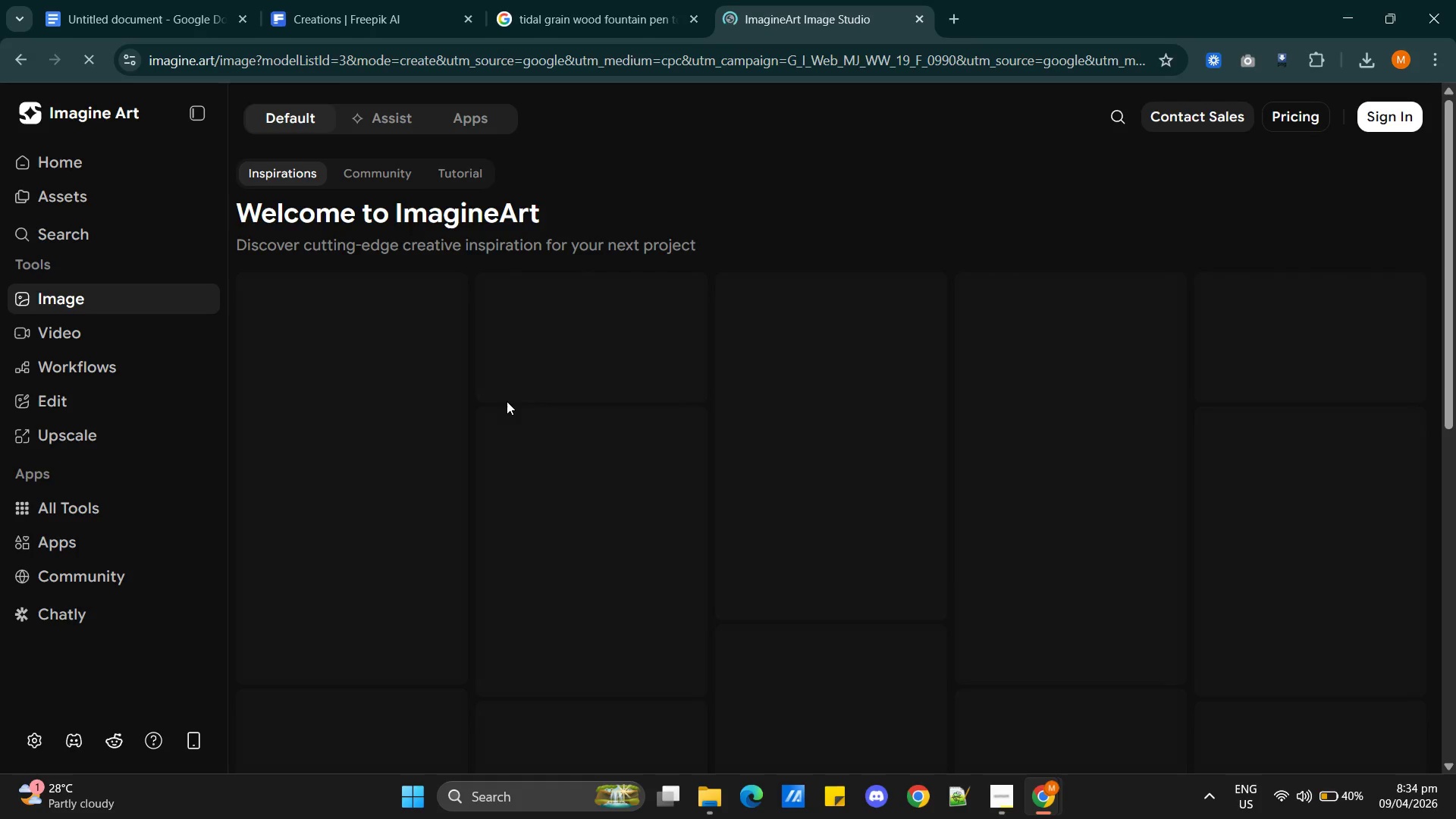 
wait(8.53)
 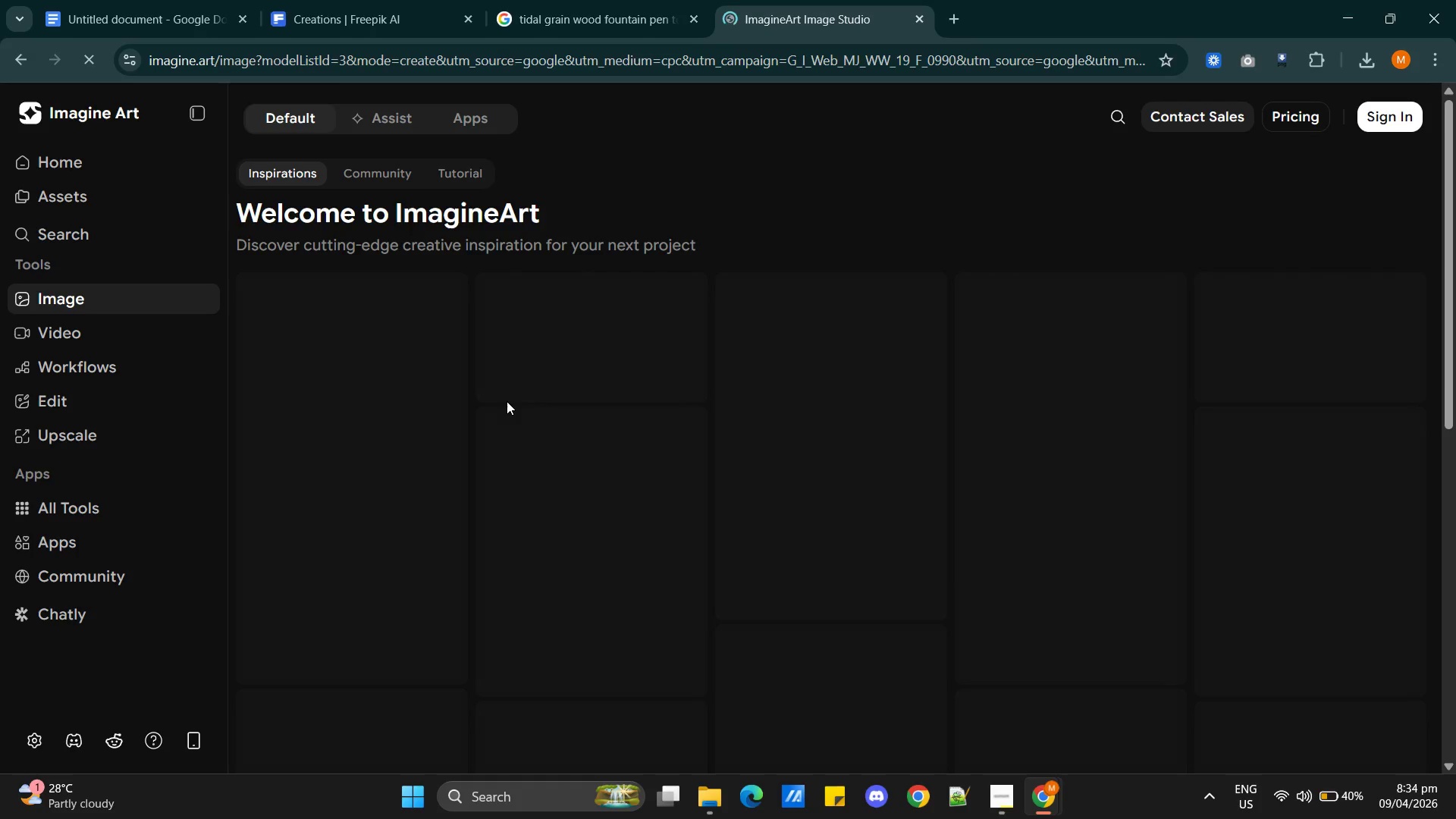 
left_click([1153, 240])
 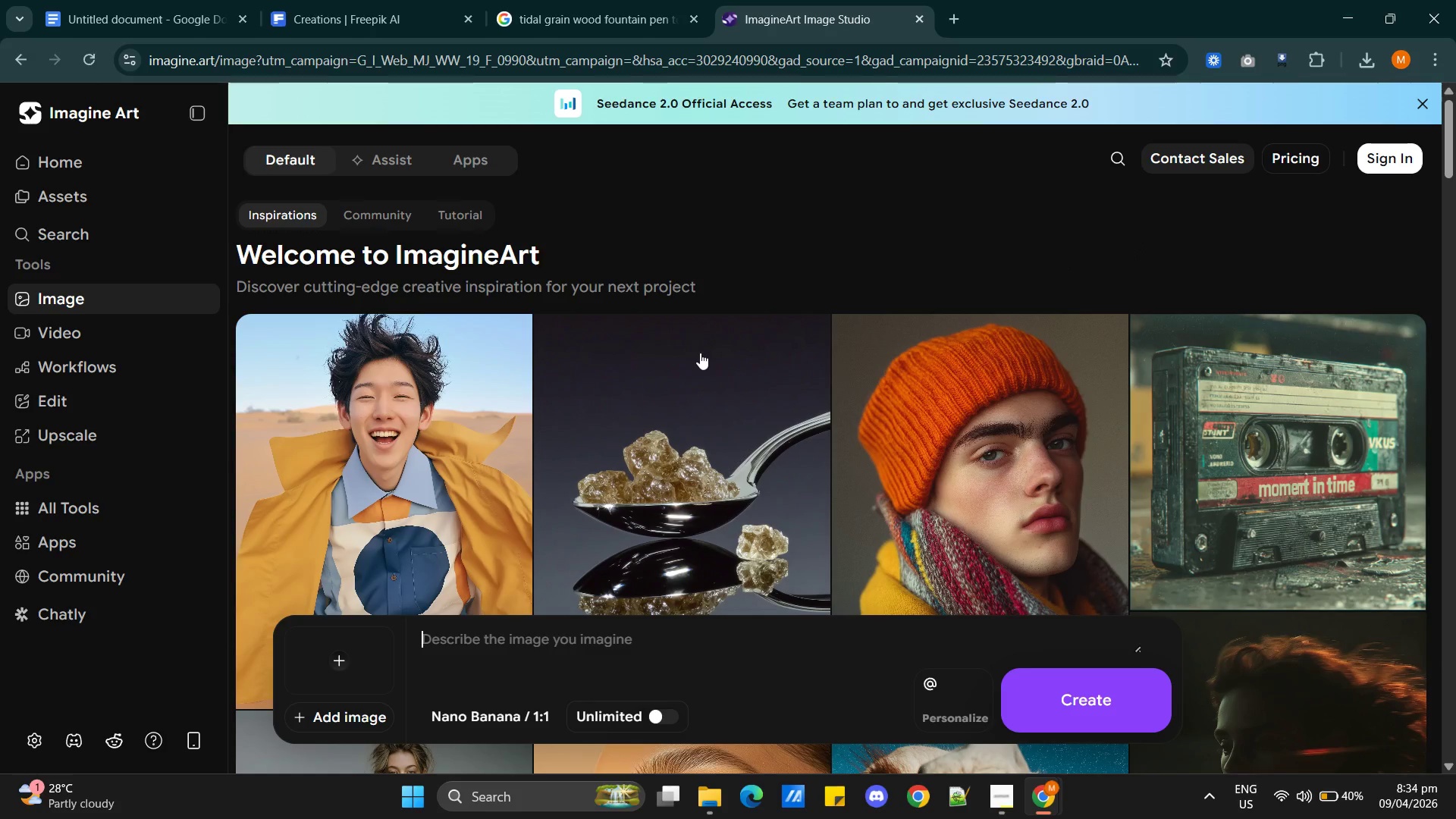 
wait(9.2)
 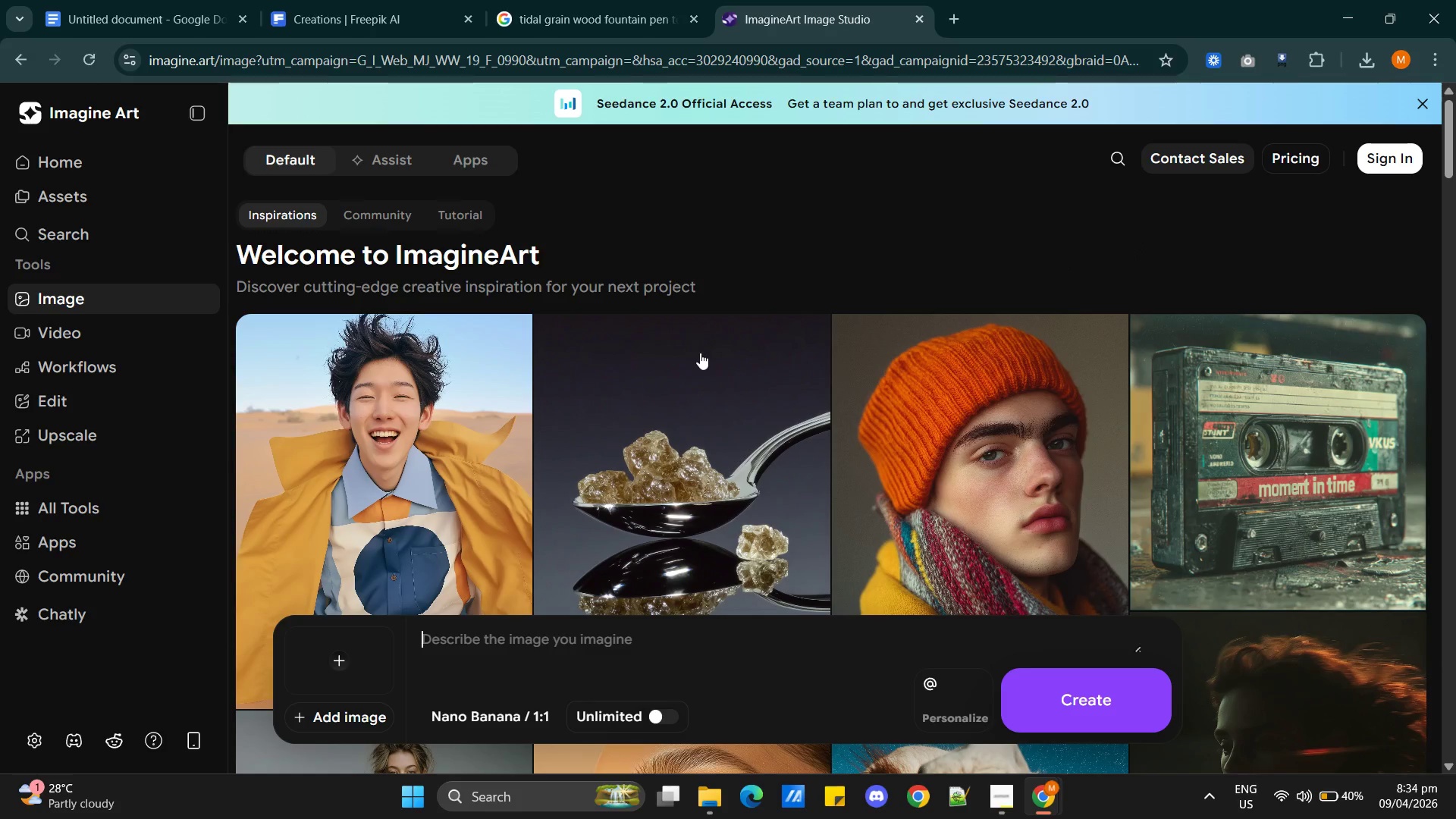 
mouse_move([708, 559])
 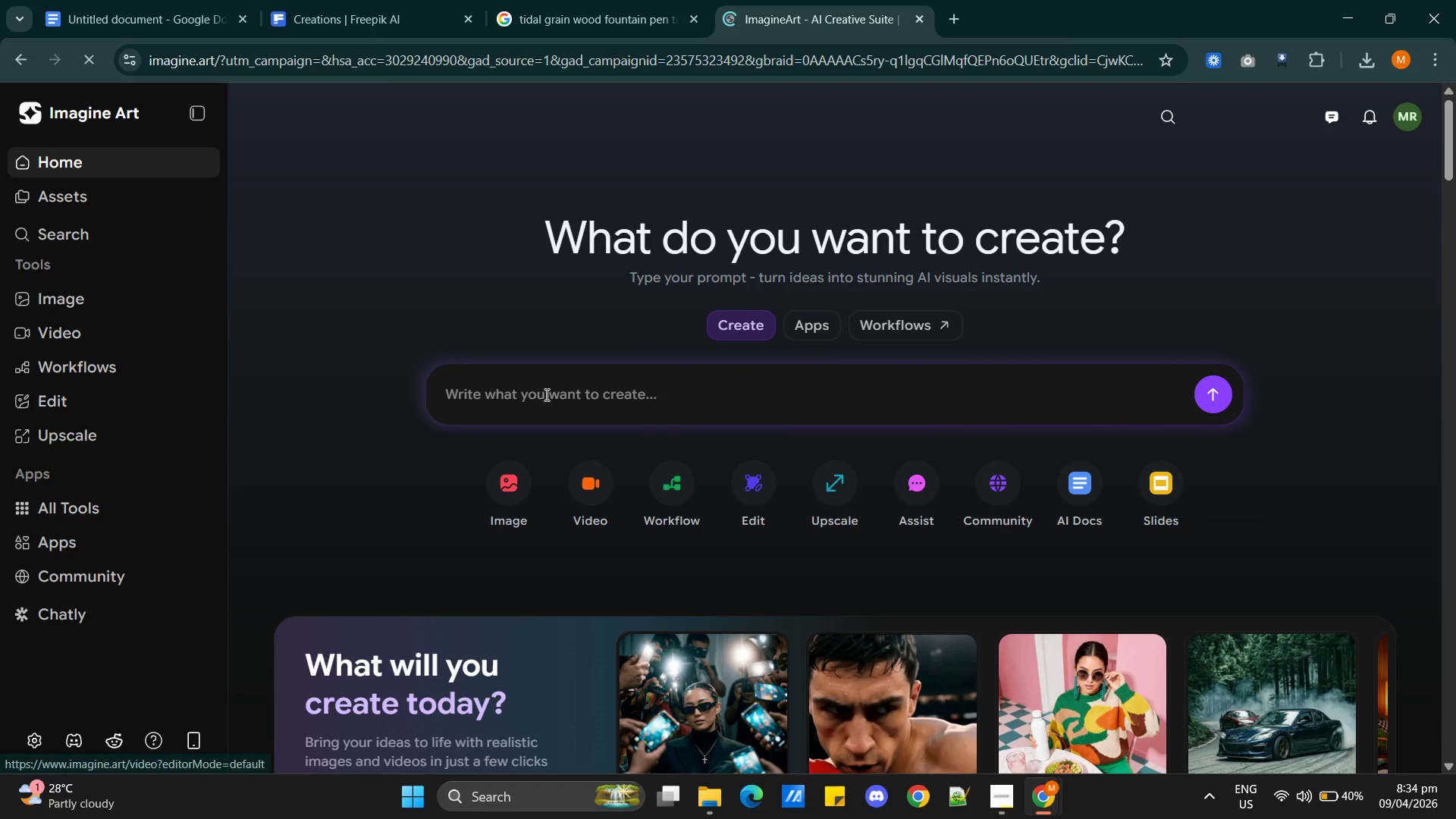 
left_click([545, 394])
 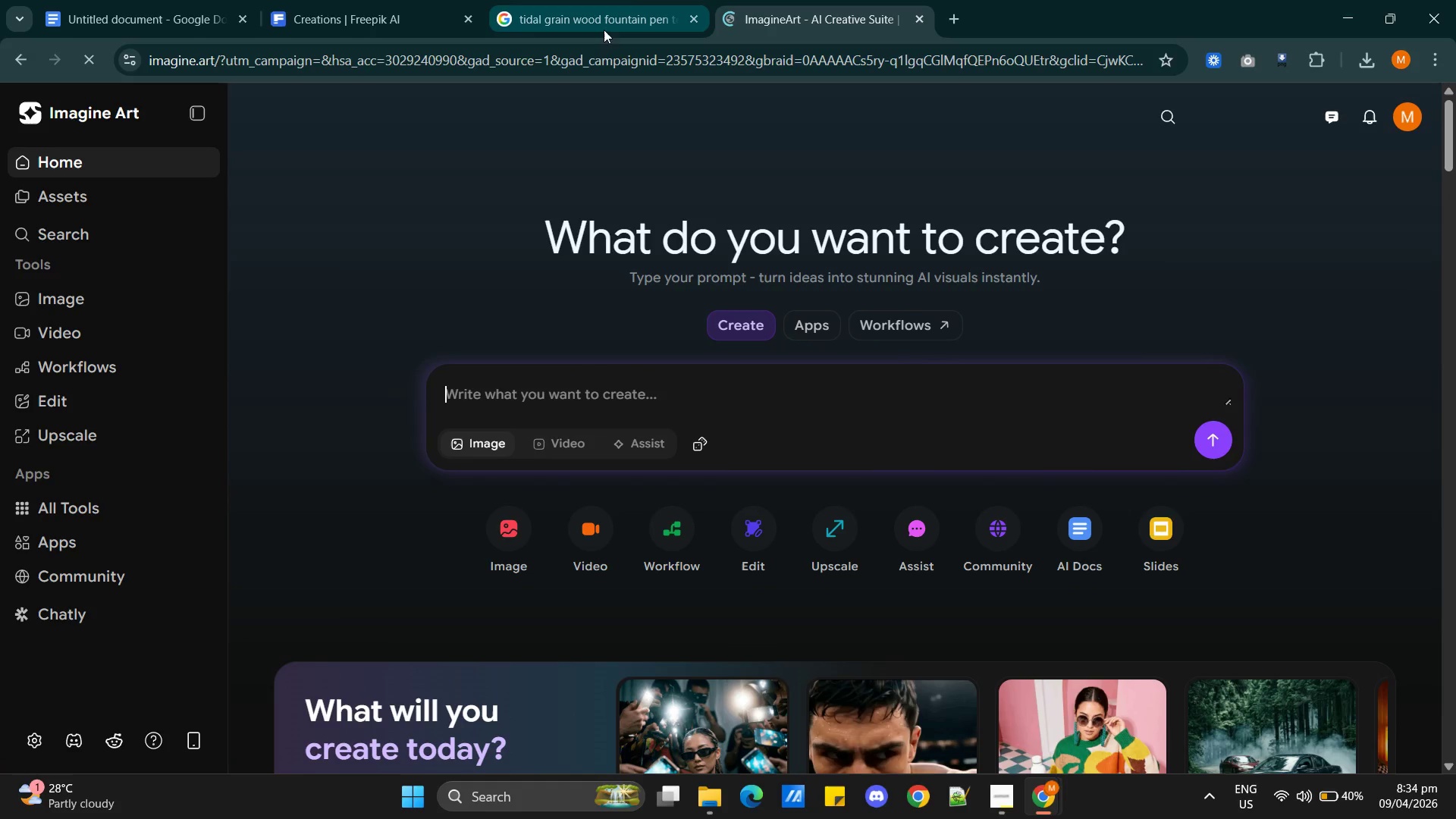 
left_click([579, 23])
 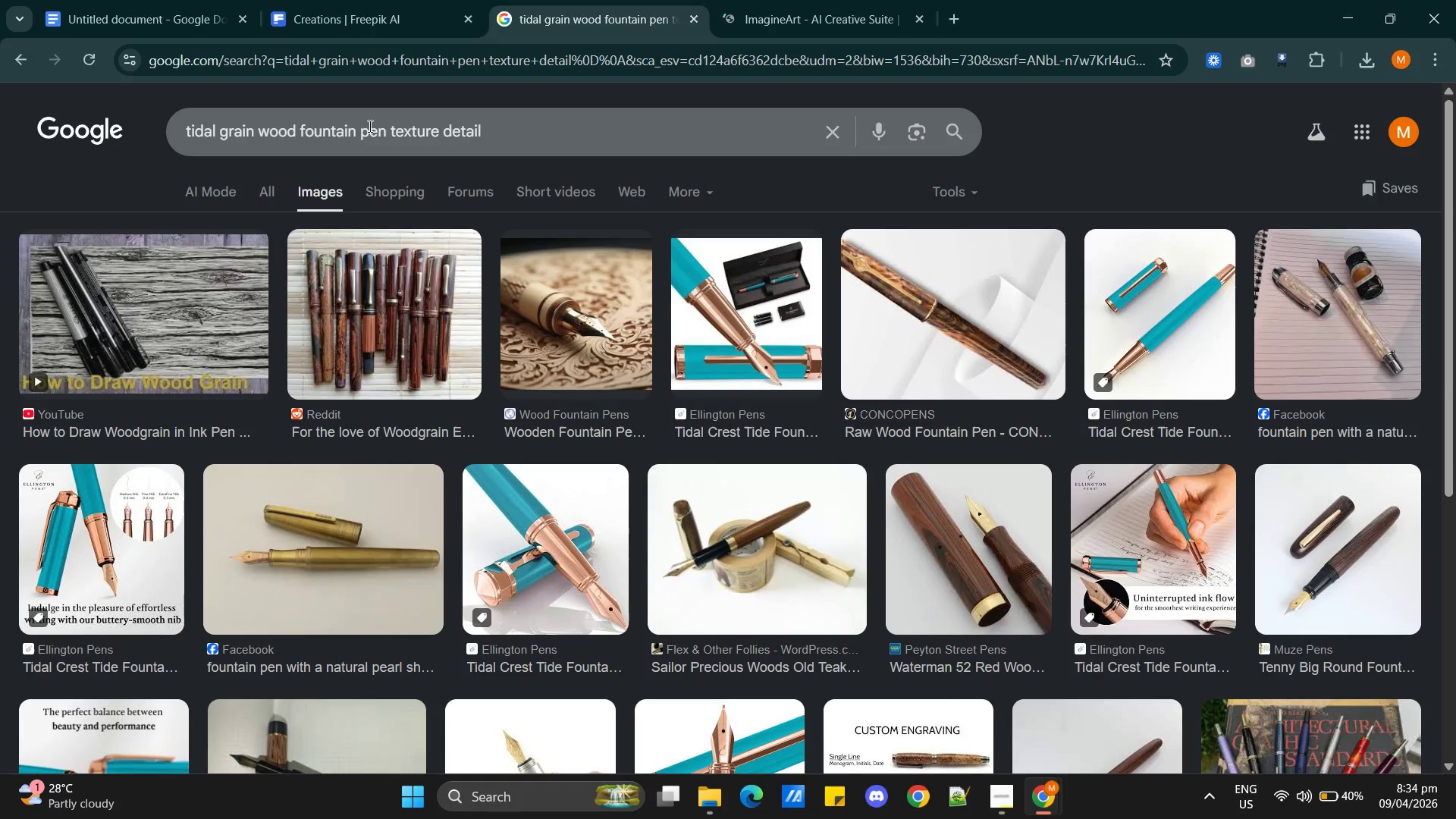 
double_click([372, 130])
 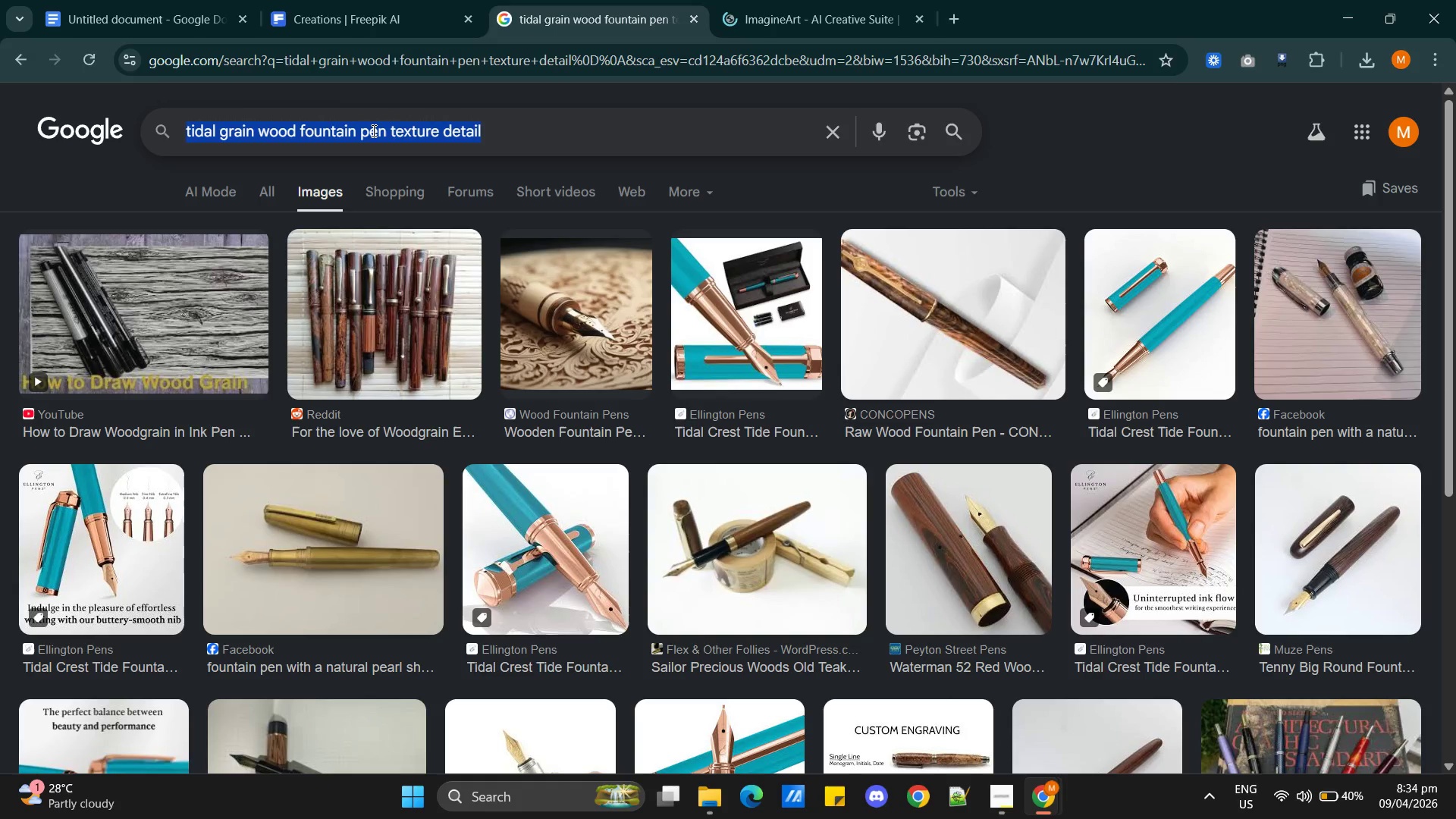 
triple_click([372, 130])
 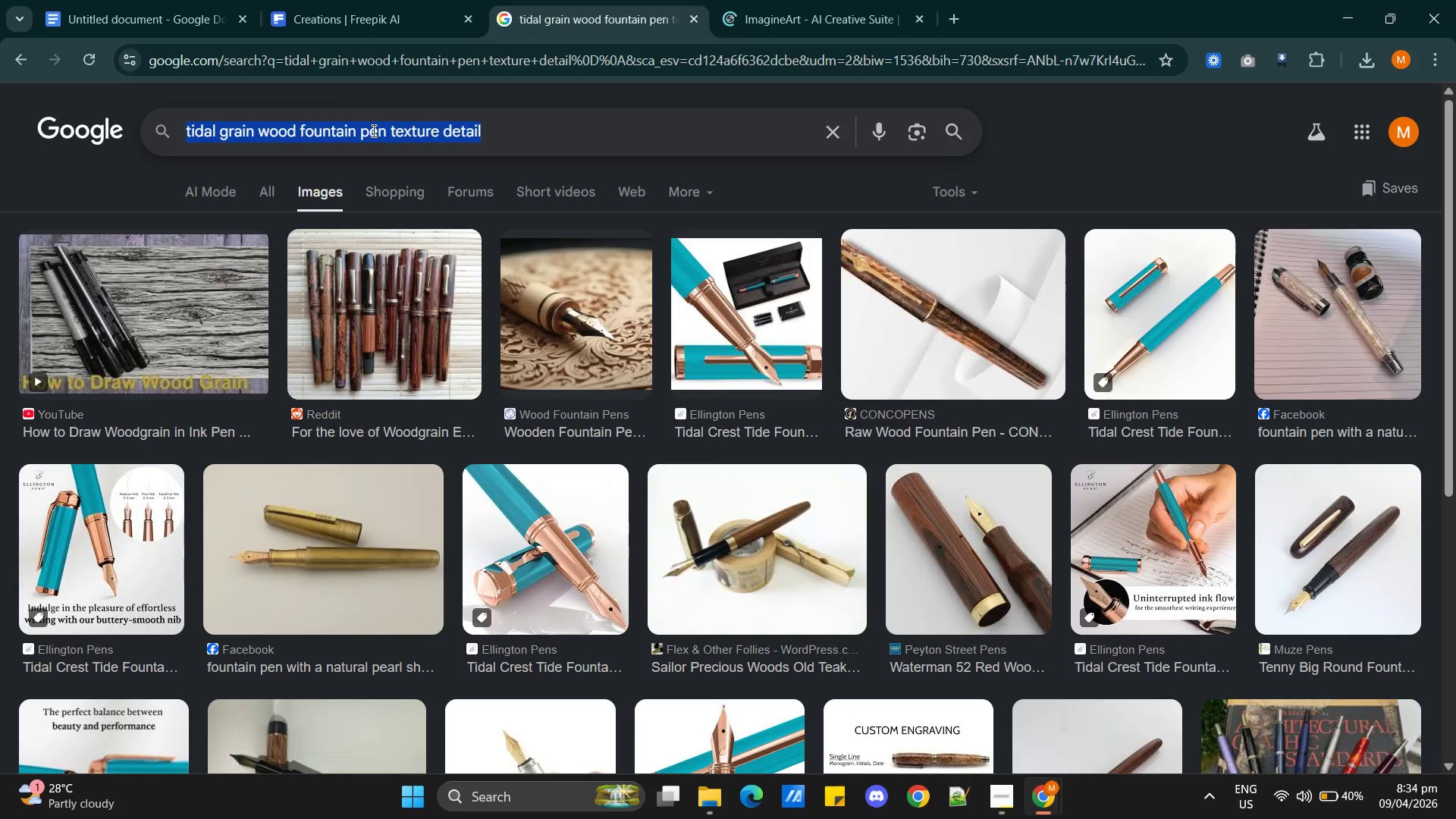 
key(Control+C)
 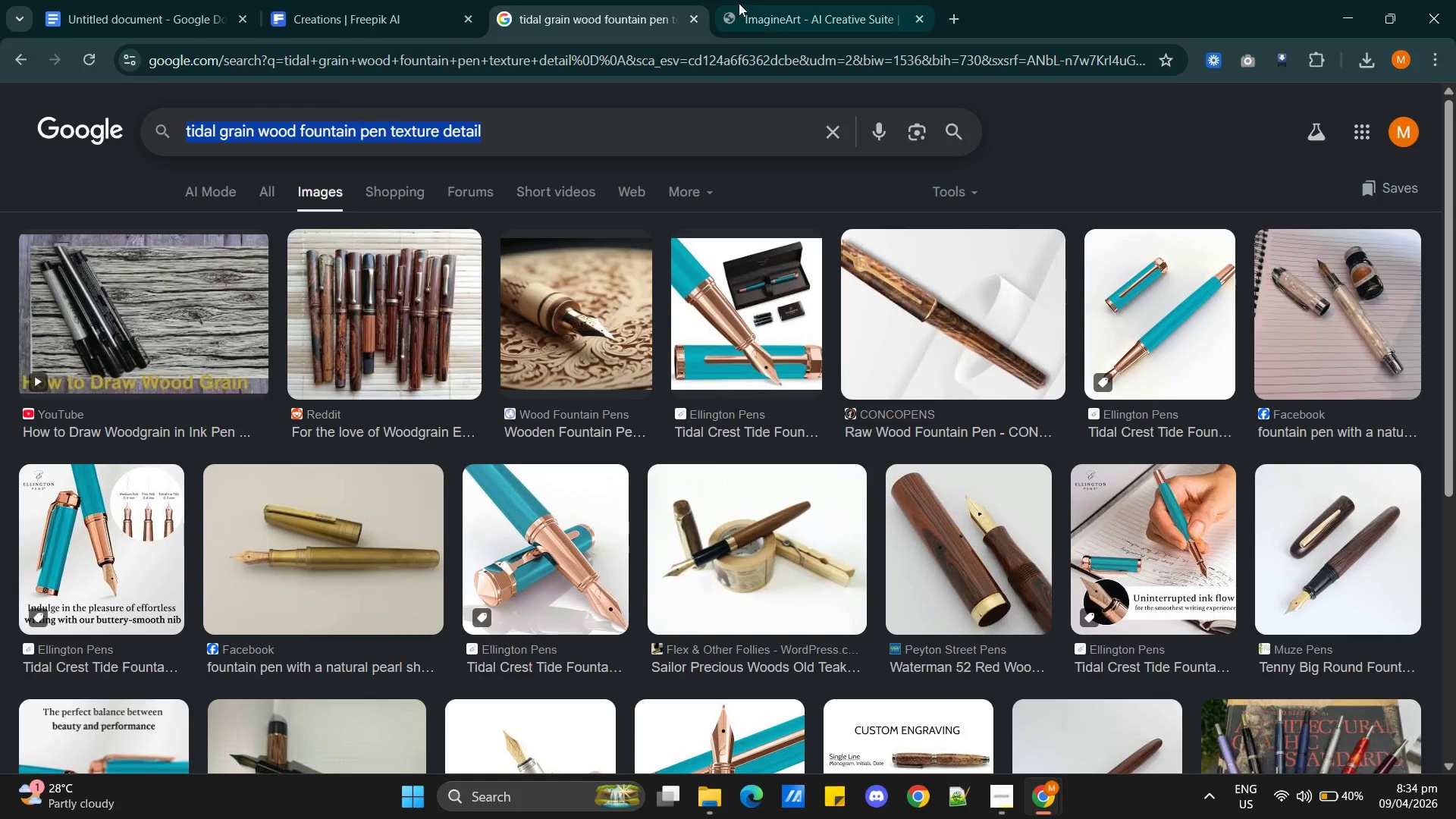 
left_click([740, 3])
 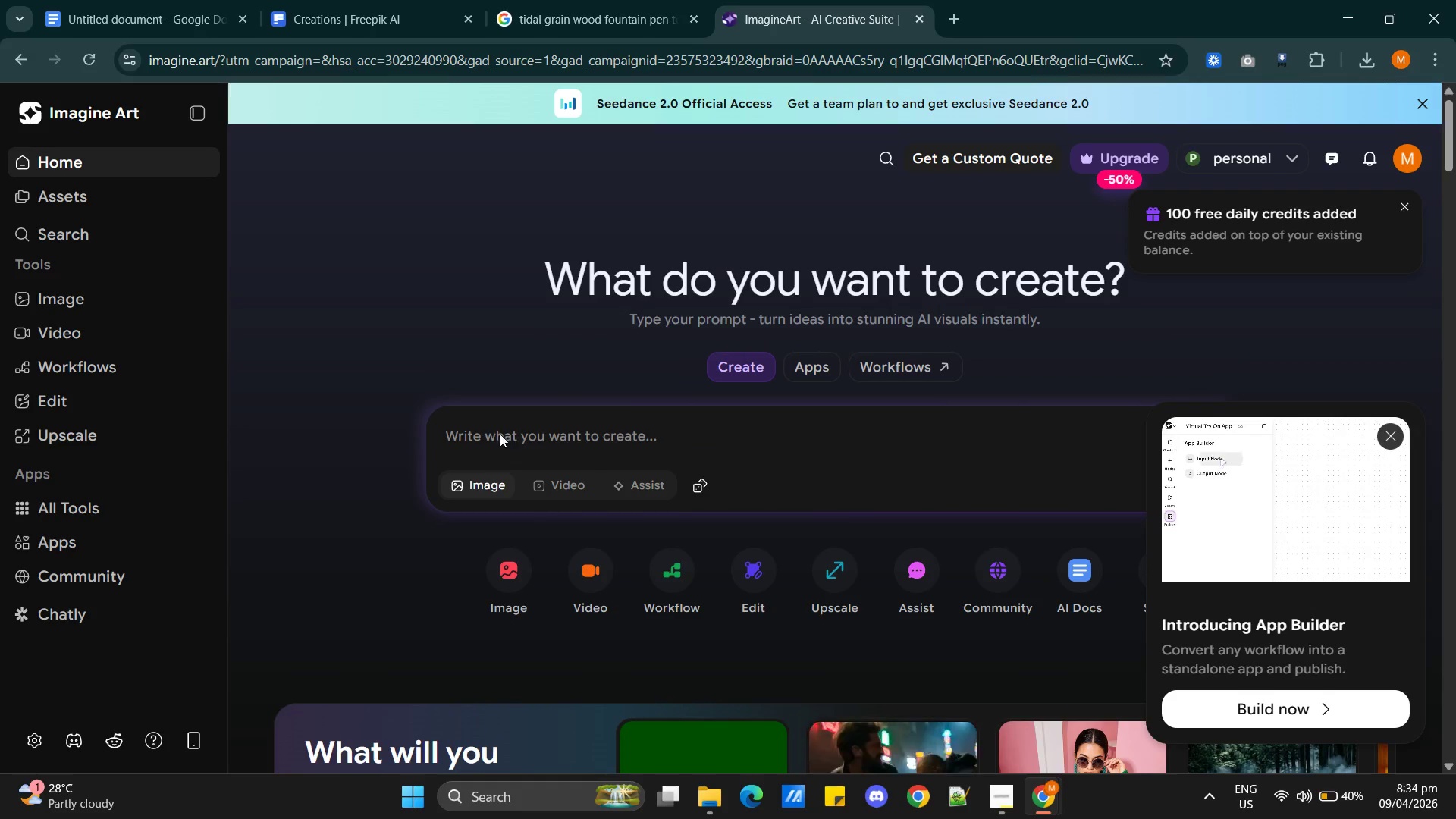 
left_click([489, 431])
 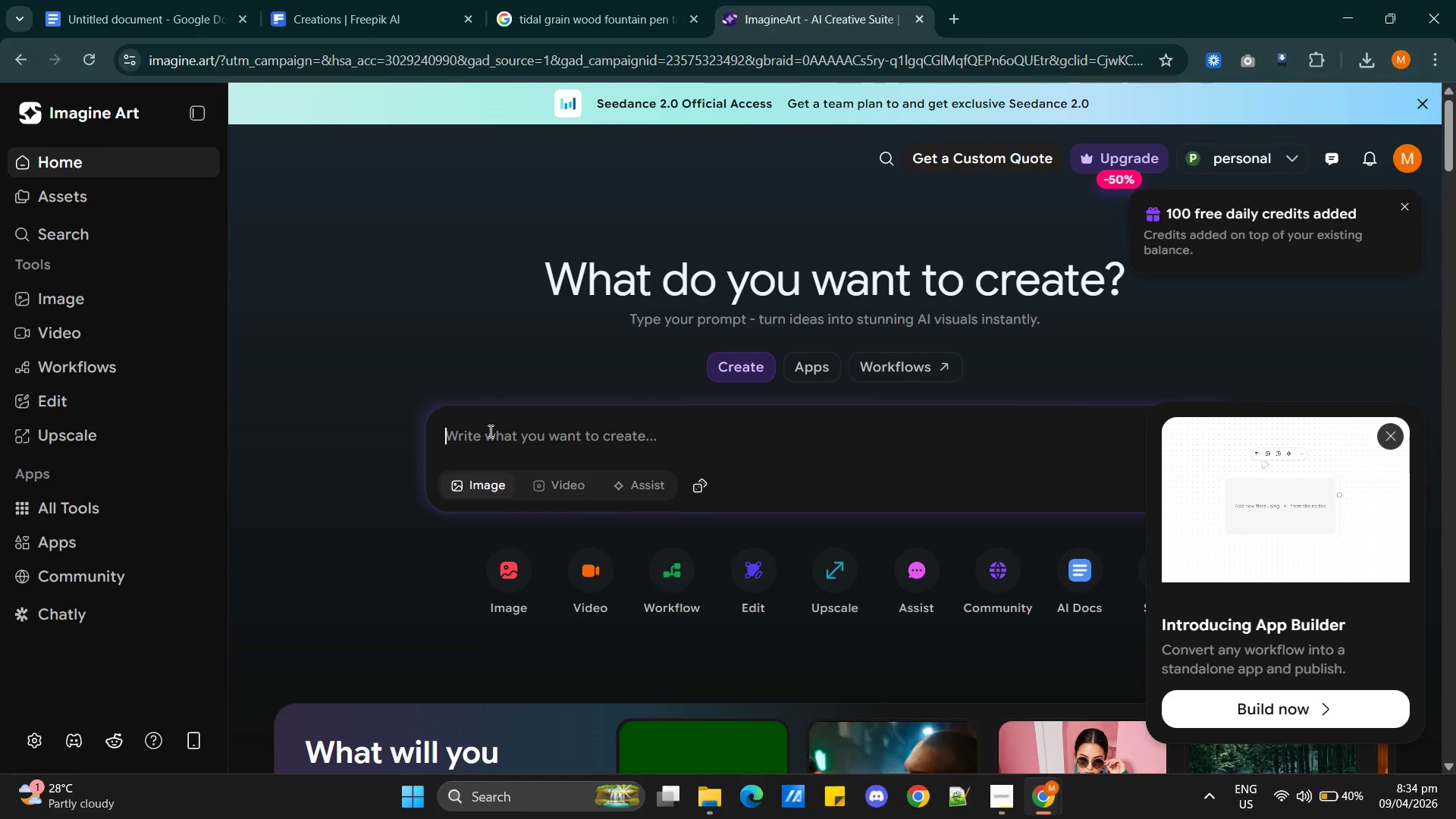 
key(Control+V)
 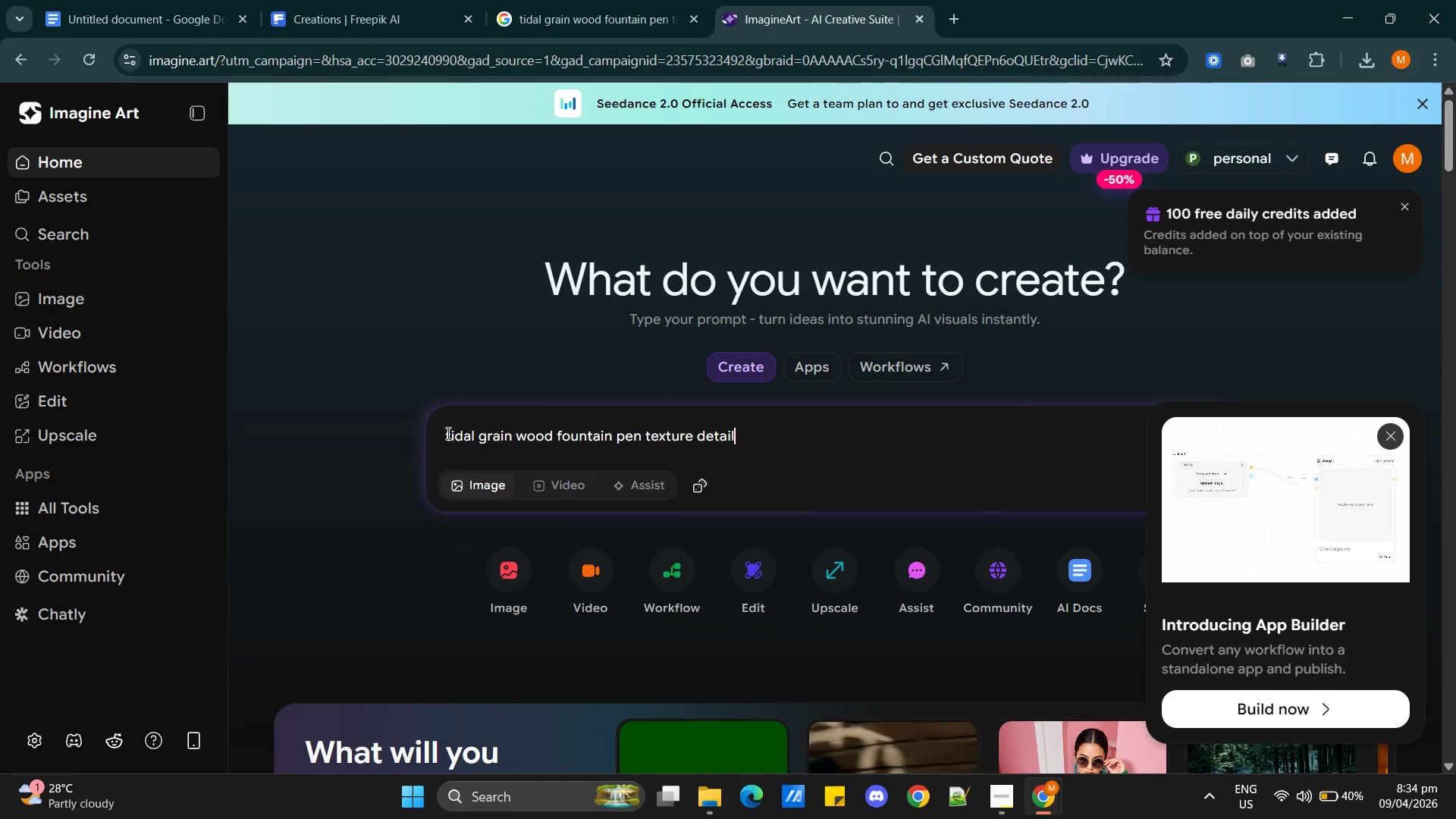 
left_click([446, 433])
 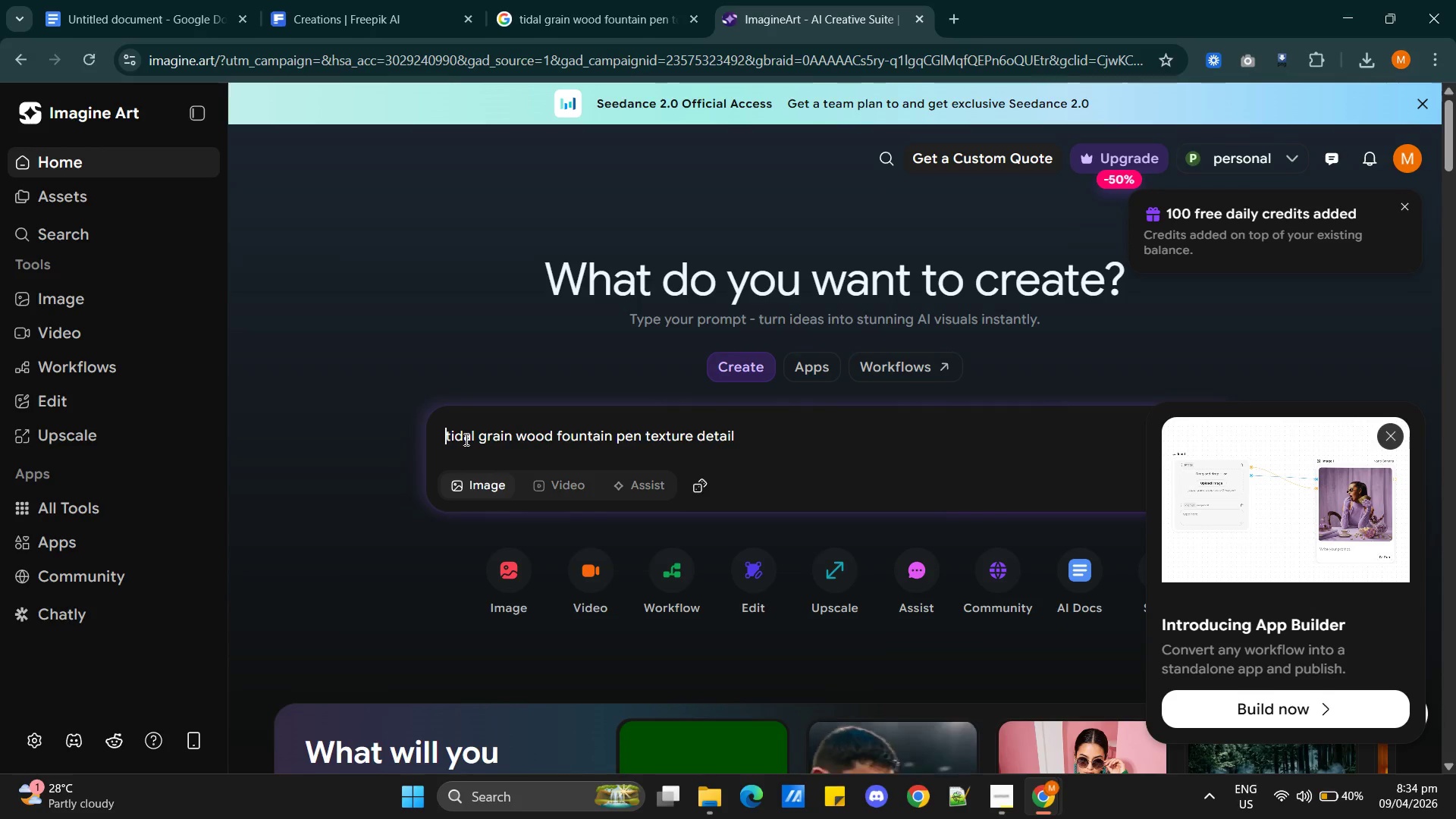 
type(create an image for )
 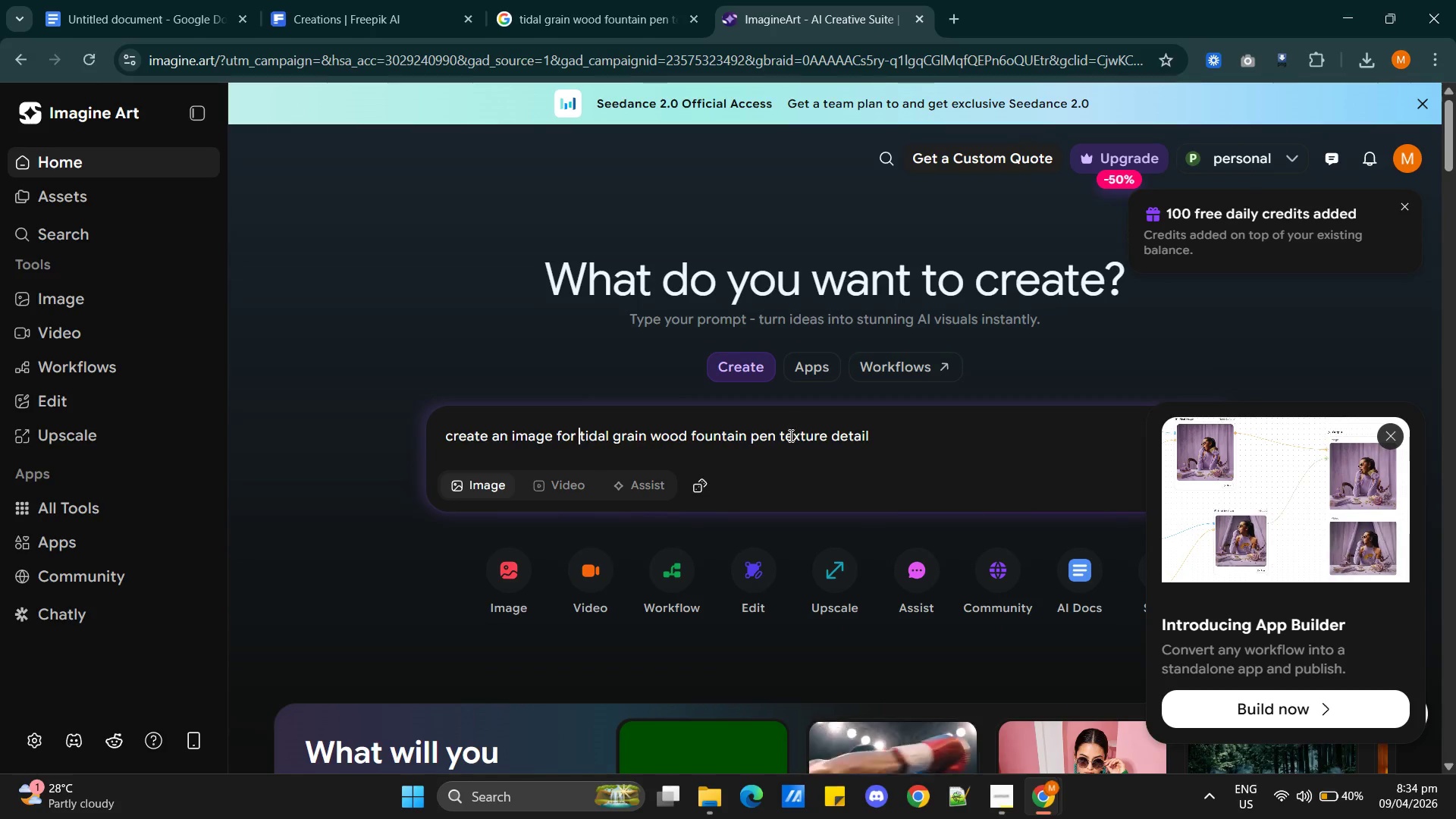 
left_click([780, 434])
 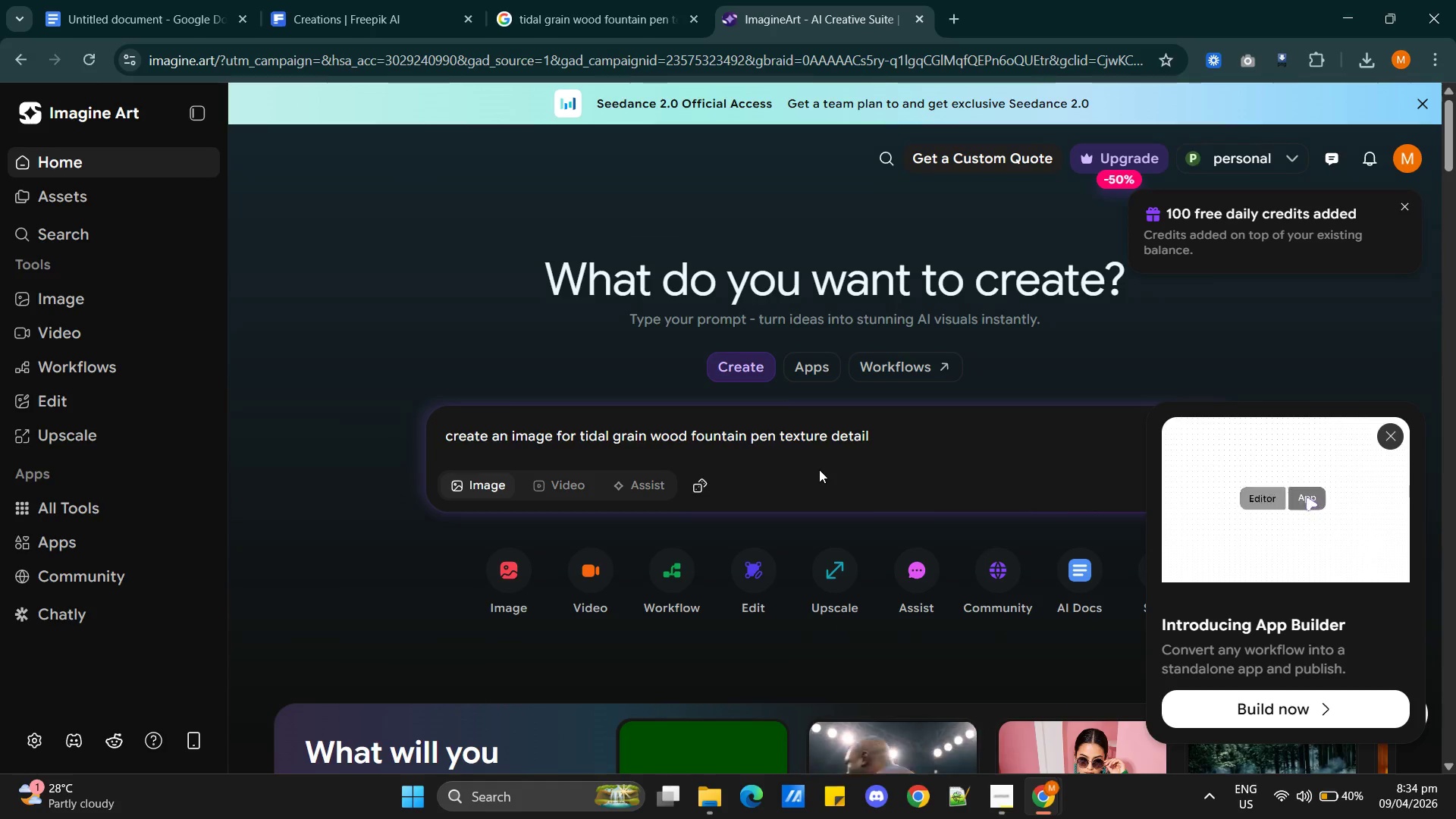 
type(with )
 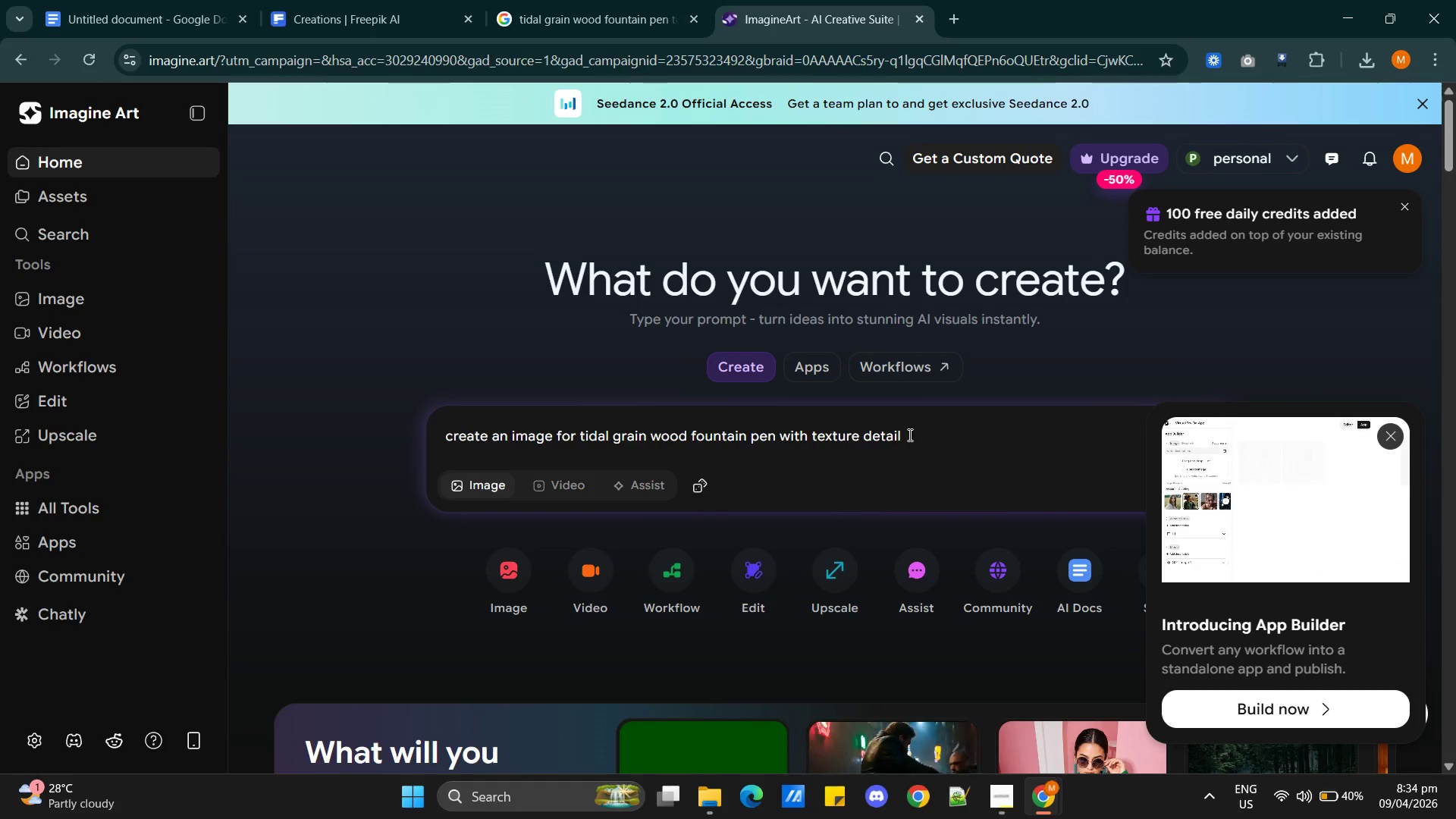 
left_click([908, 435])
 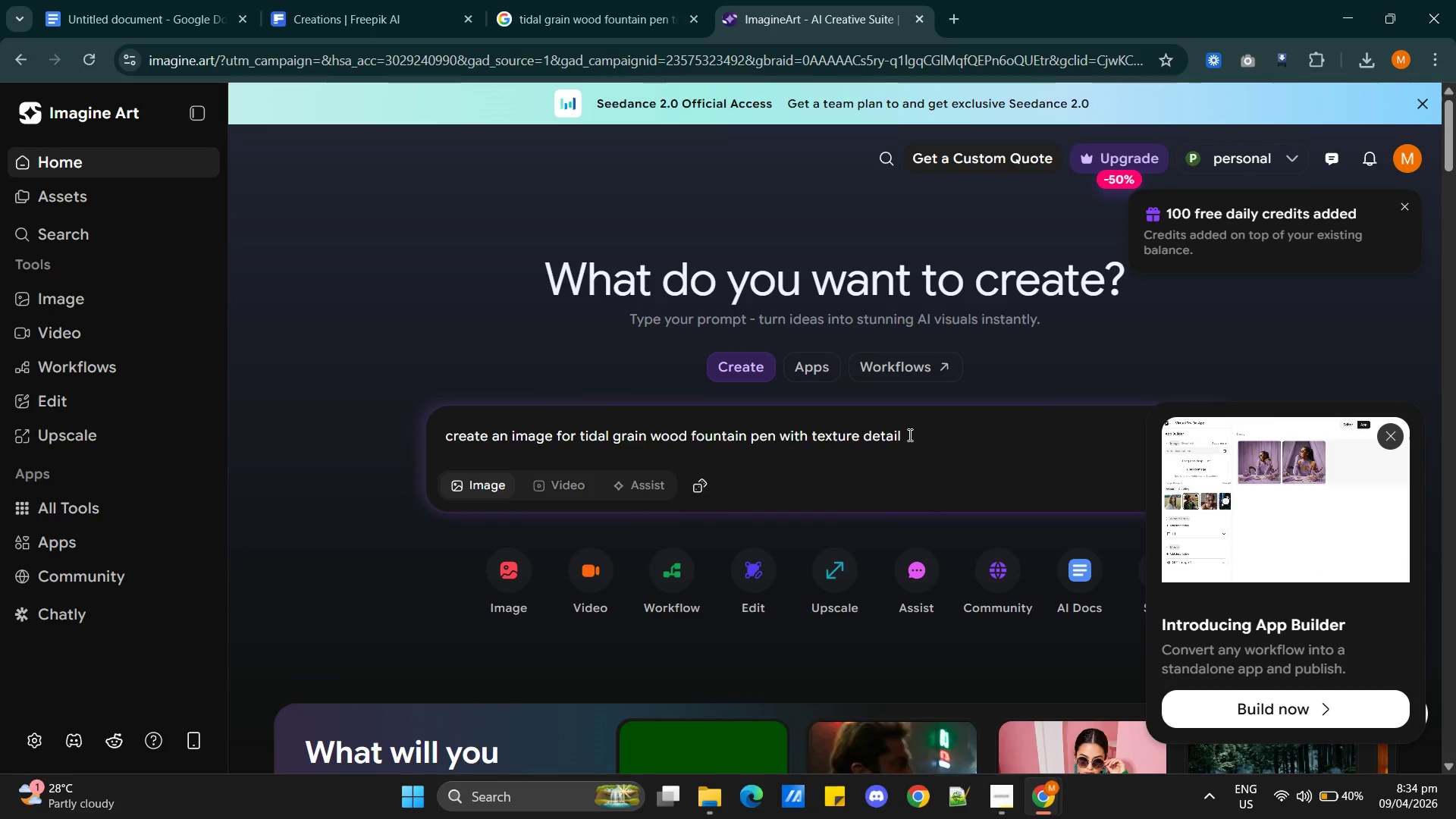 
key(Enter)
 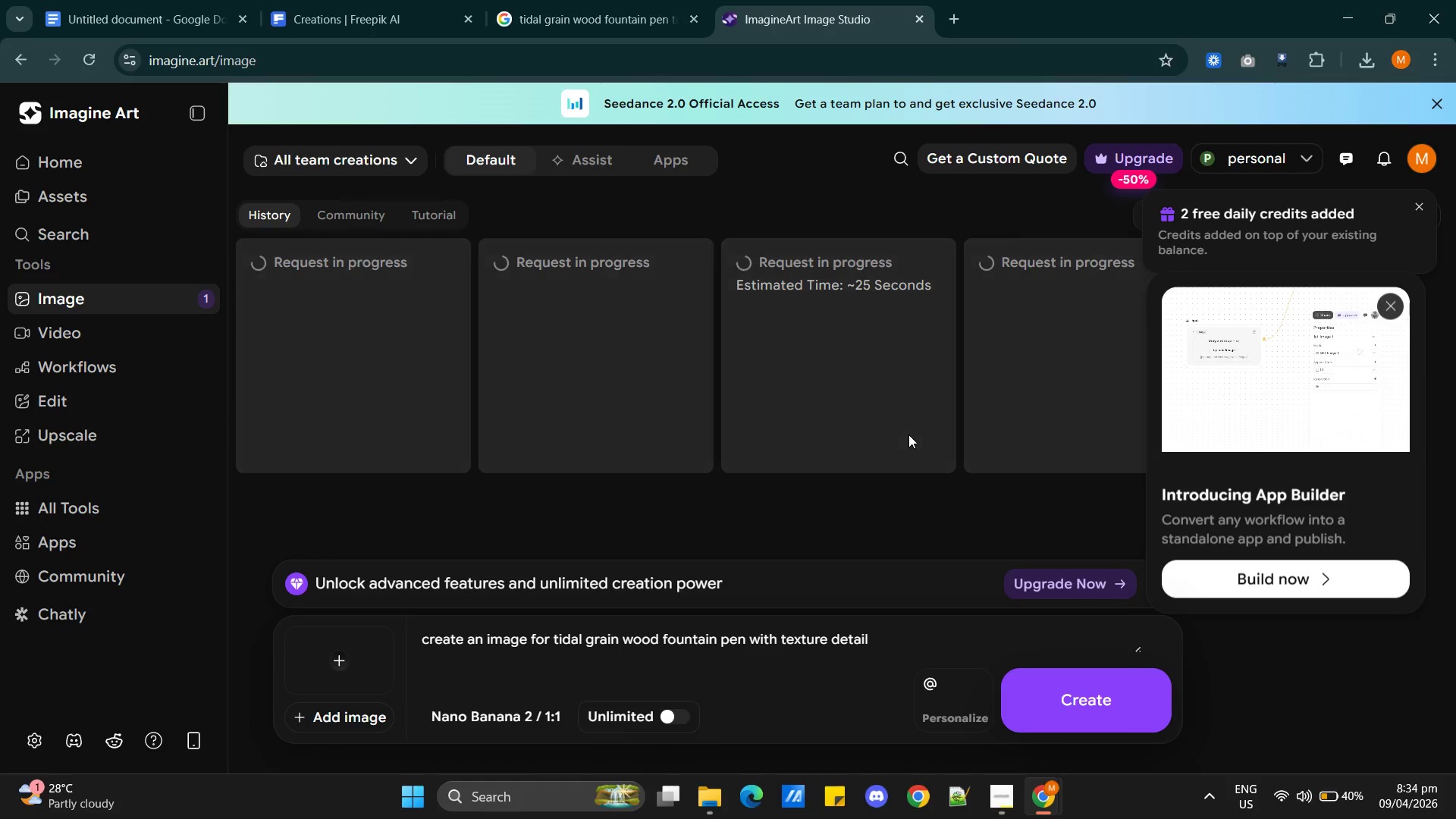 
wait(9.78)
 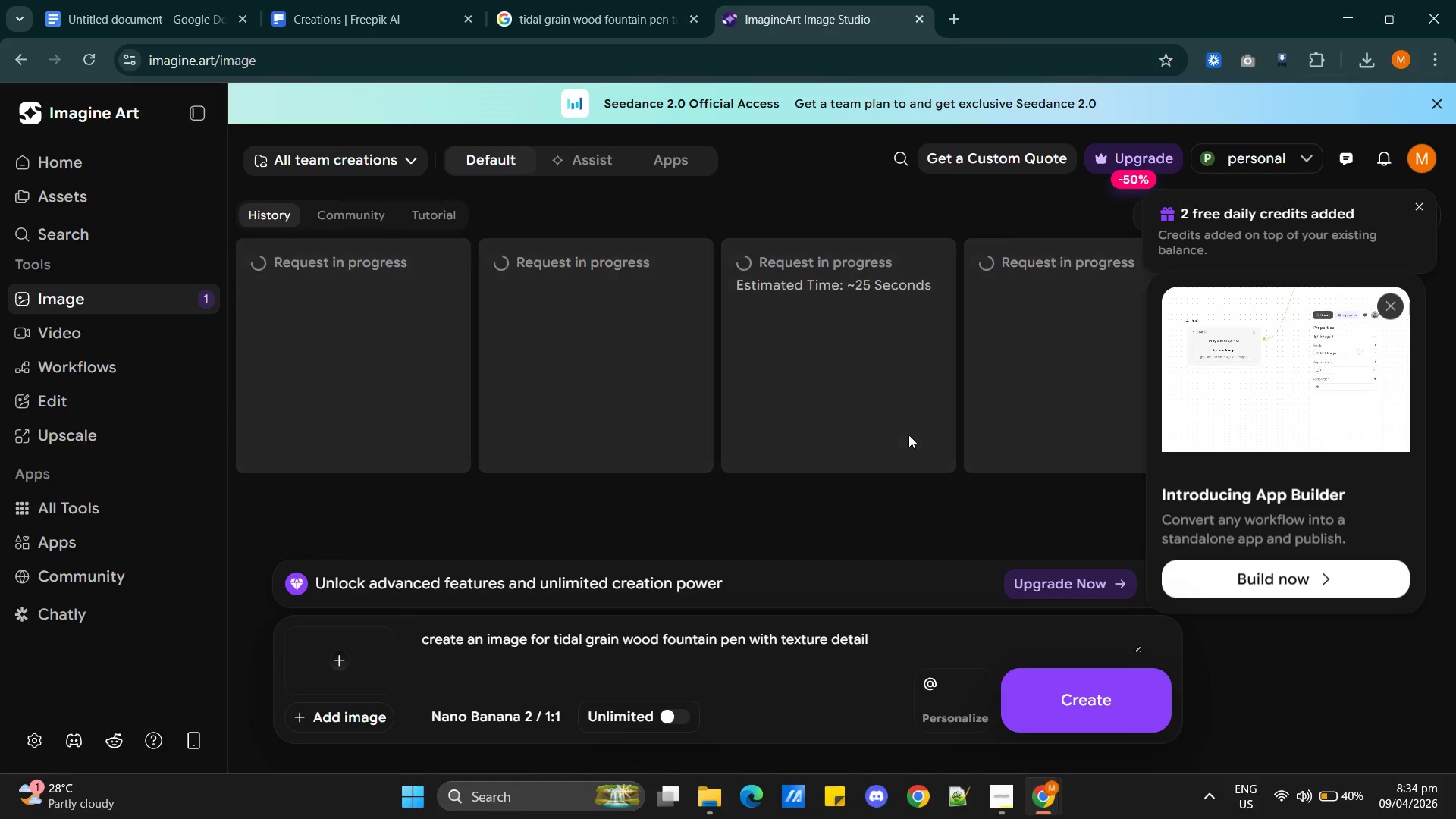 
scroll: coordinate [761, 470], scroll_direction: down, amount: 13.0
 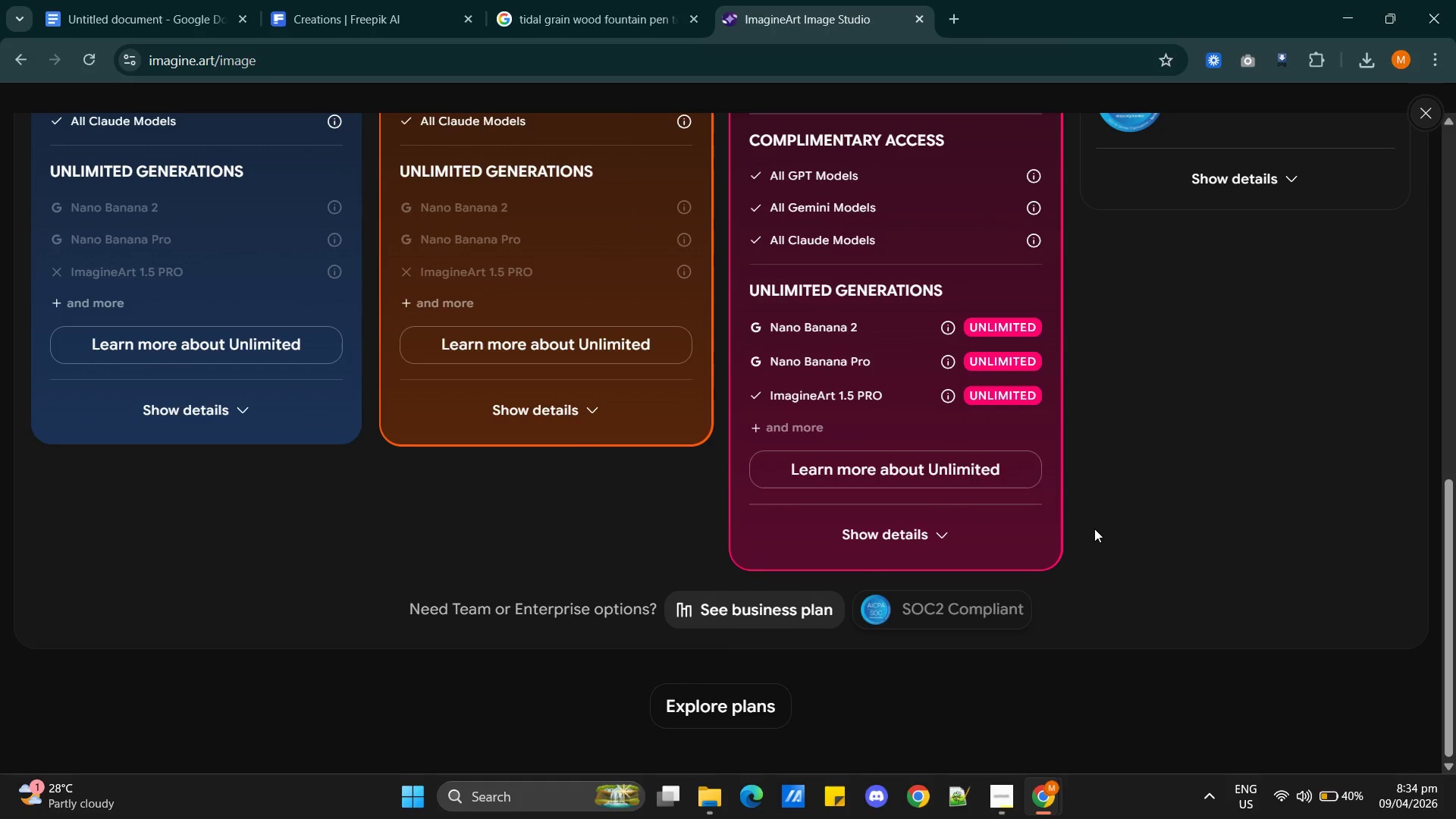 
scroll: coordinate [1095, 527], scroll_direction: up, amount: 11.0
 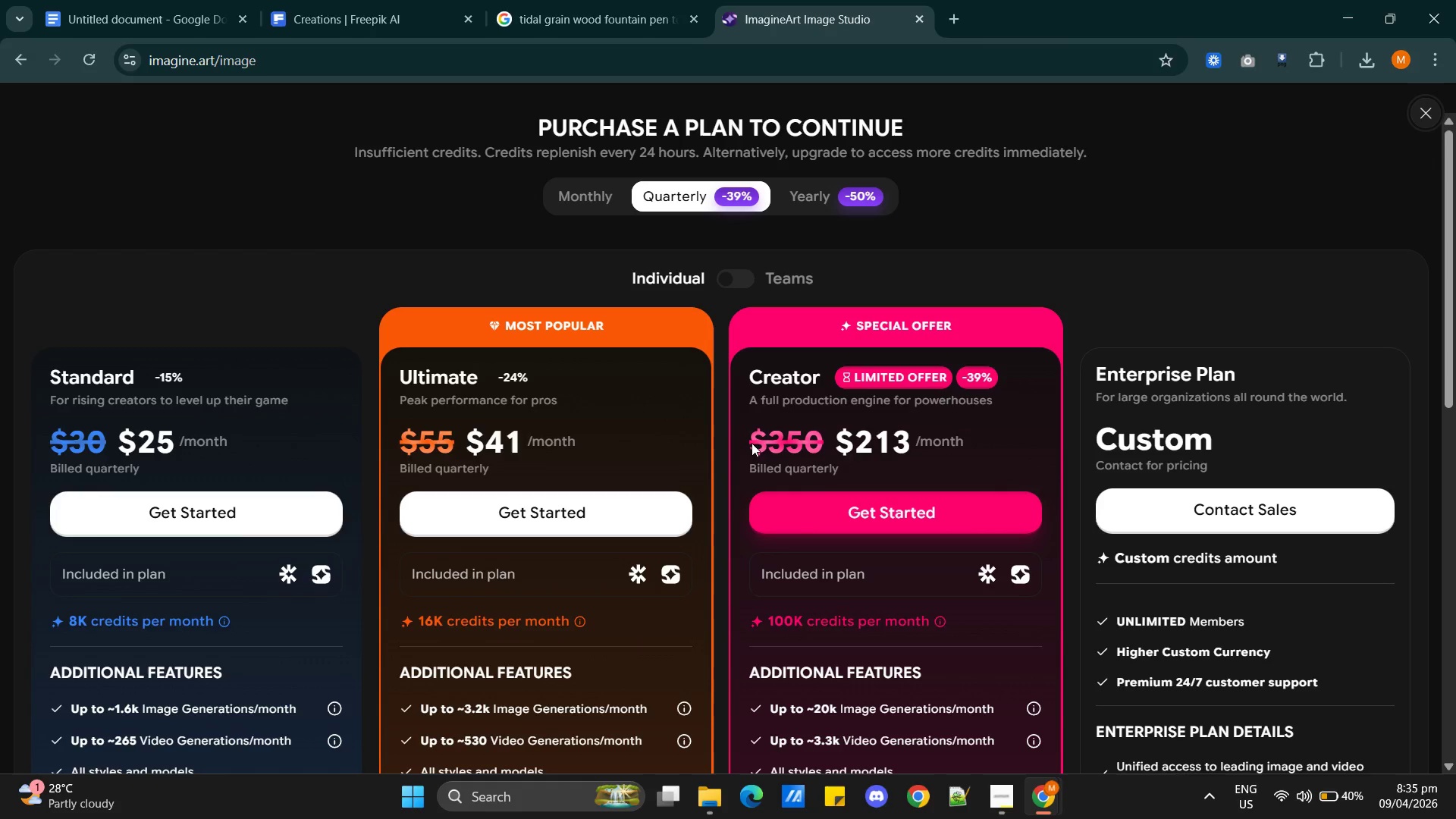 
left_click([574, 199])
 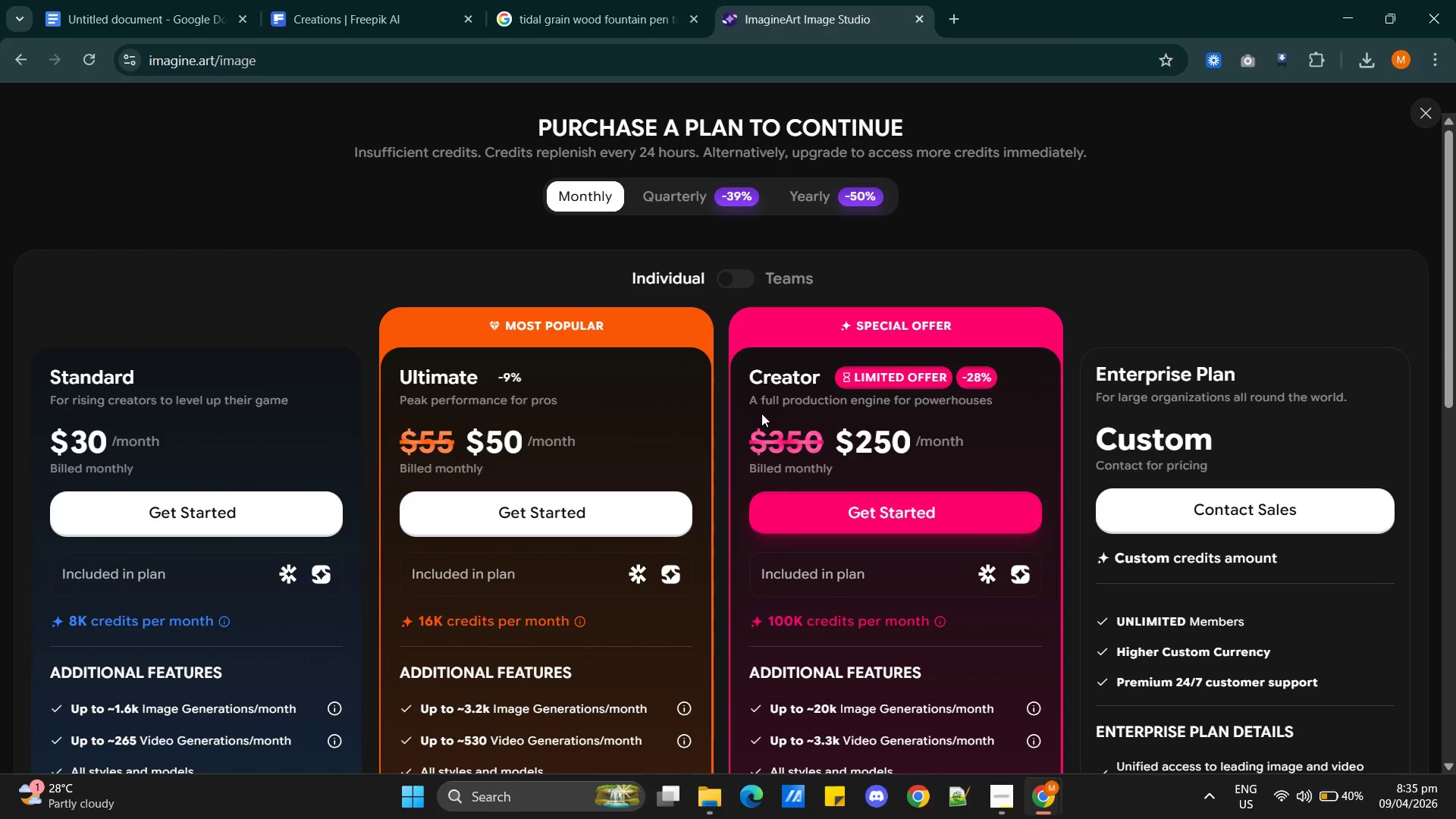 
scroll: coordinate [898, 504], scroll_direction: up, amount: 6.0
 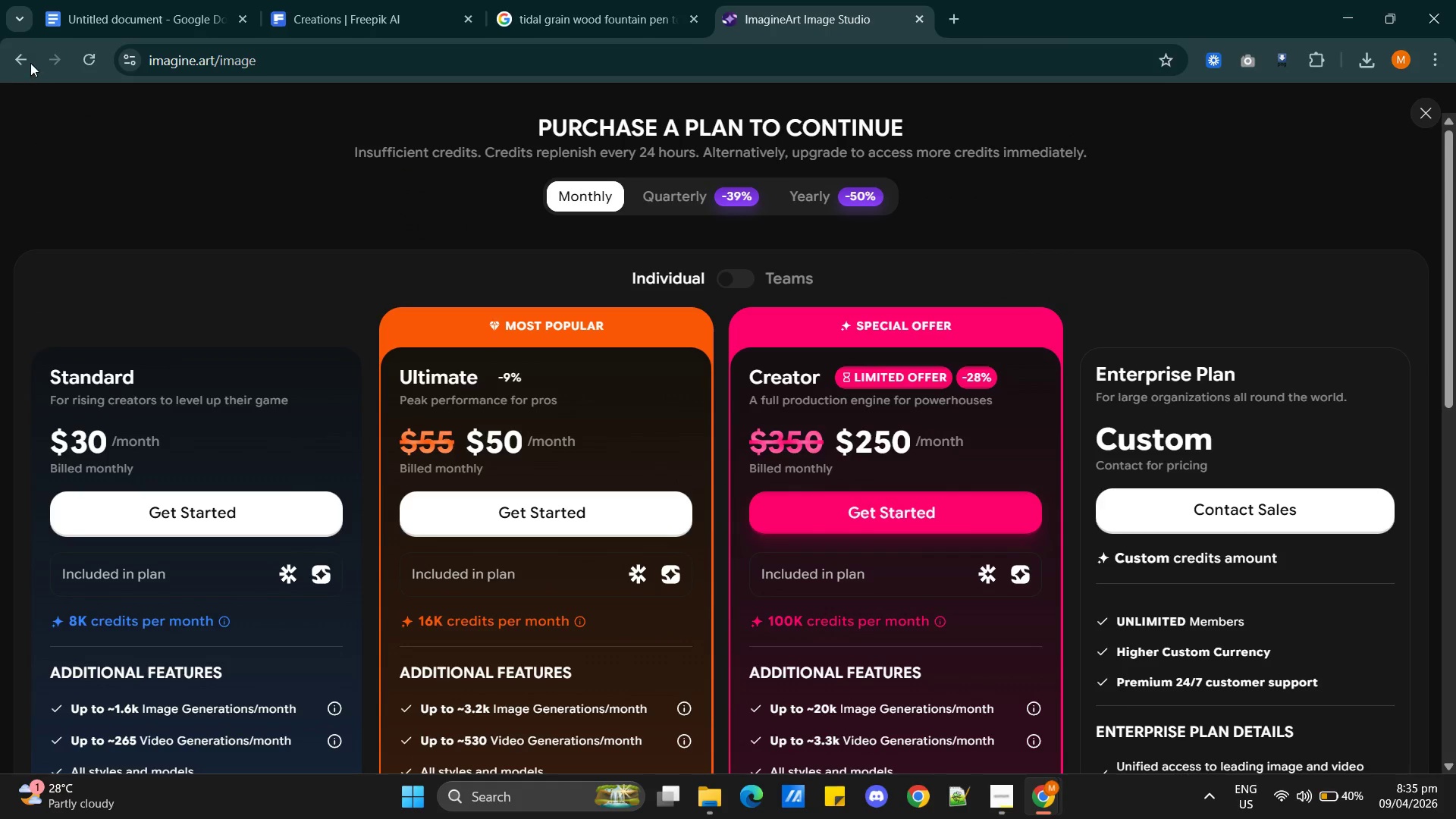 
left_click([30, 61])
 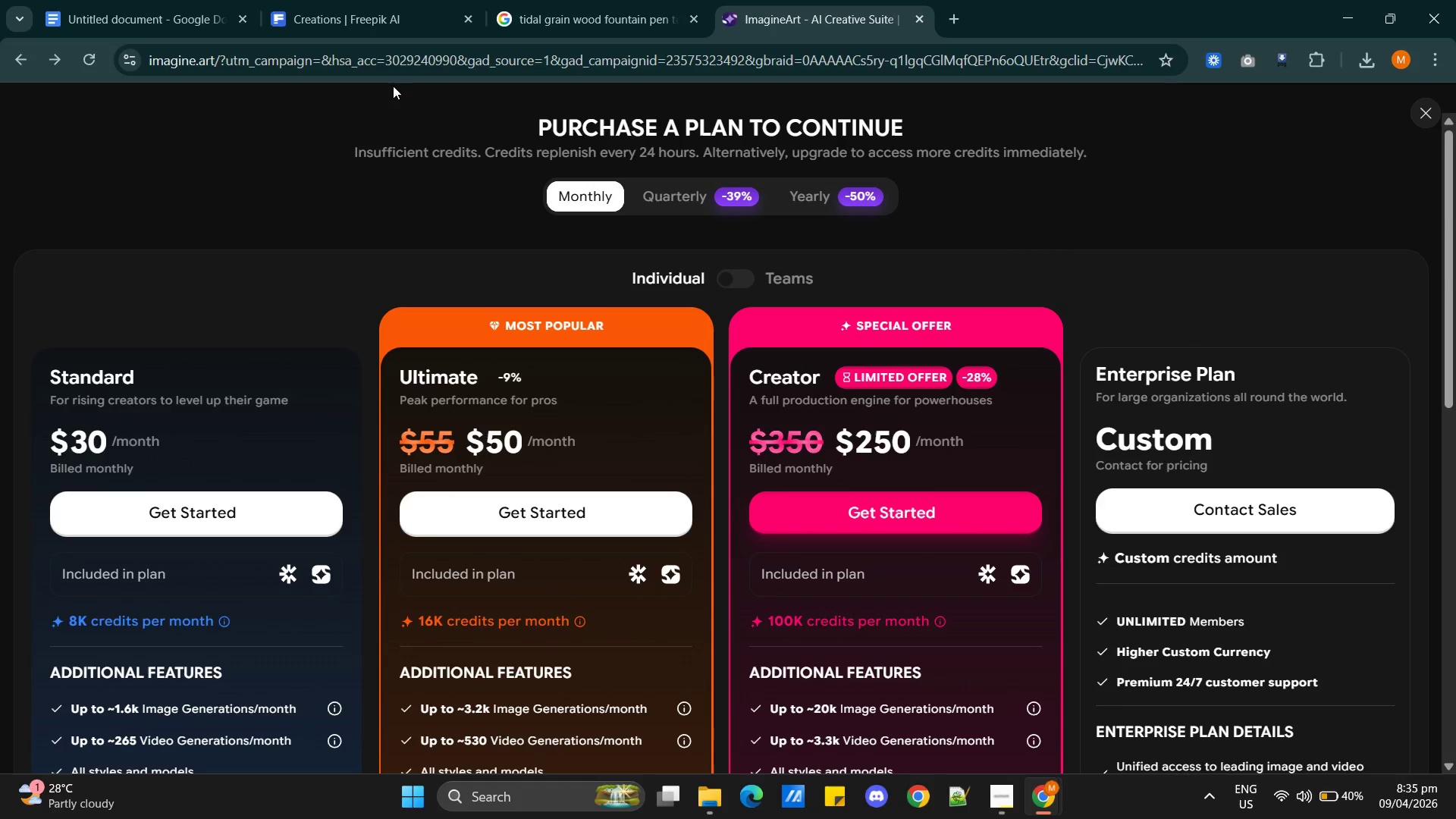 
left_click([10, 60])
 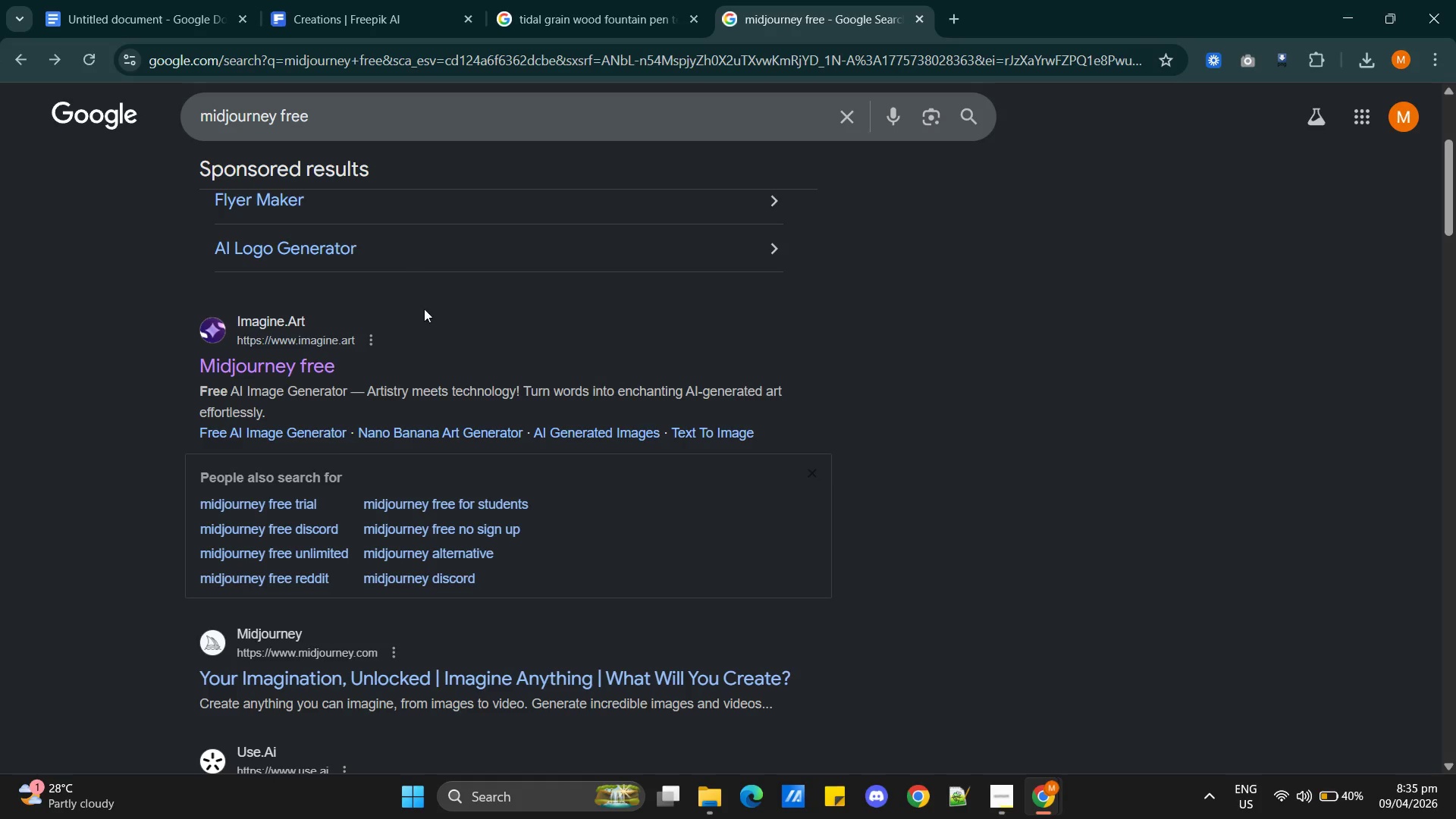 
scroll: coordinate [532, 358], scroll_direction: down, amount: 3.0
 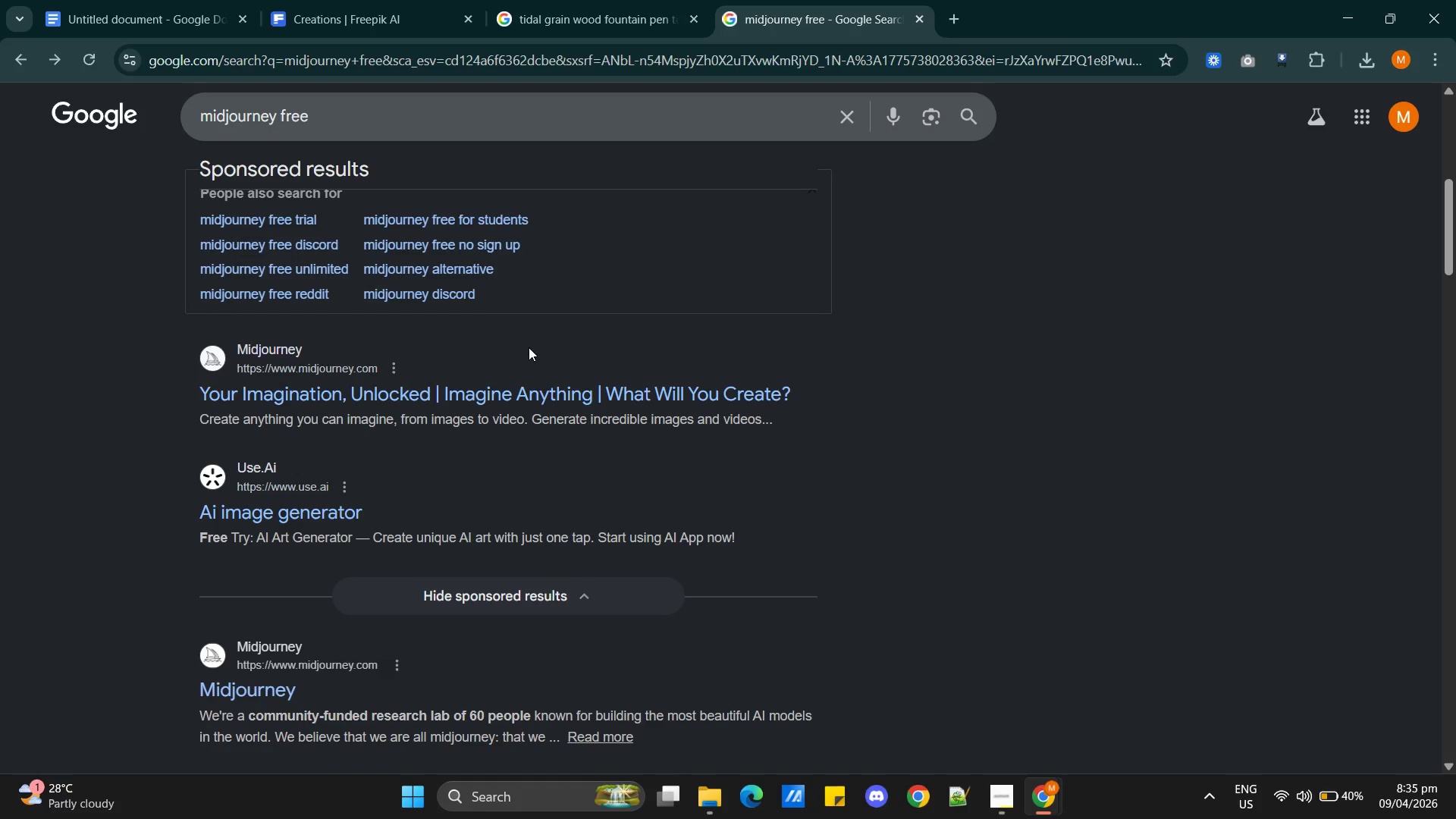 
left_click([519, 394])
 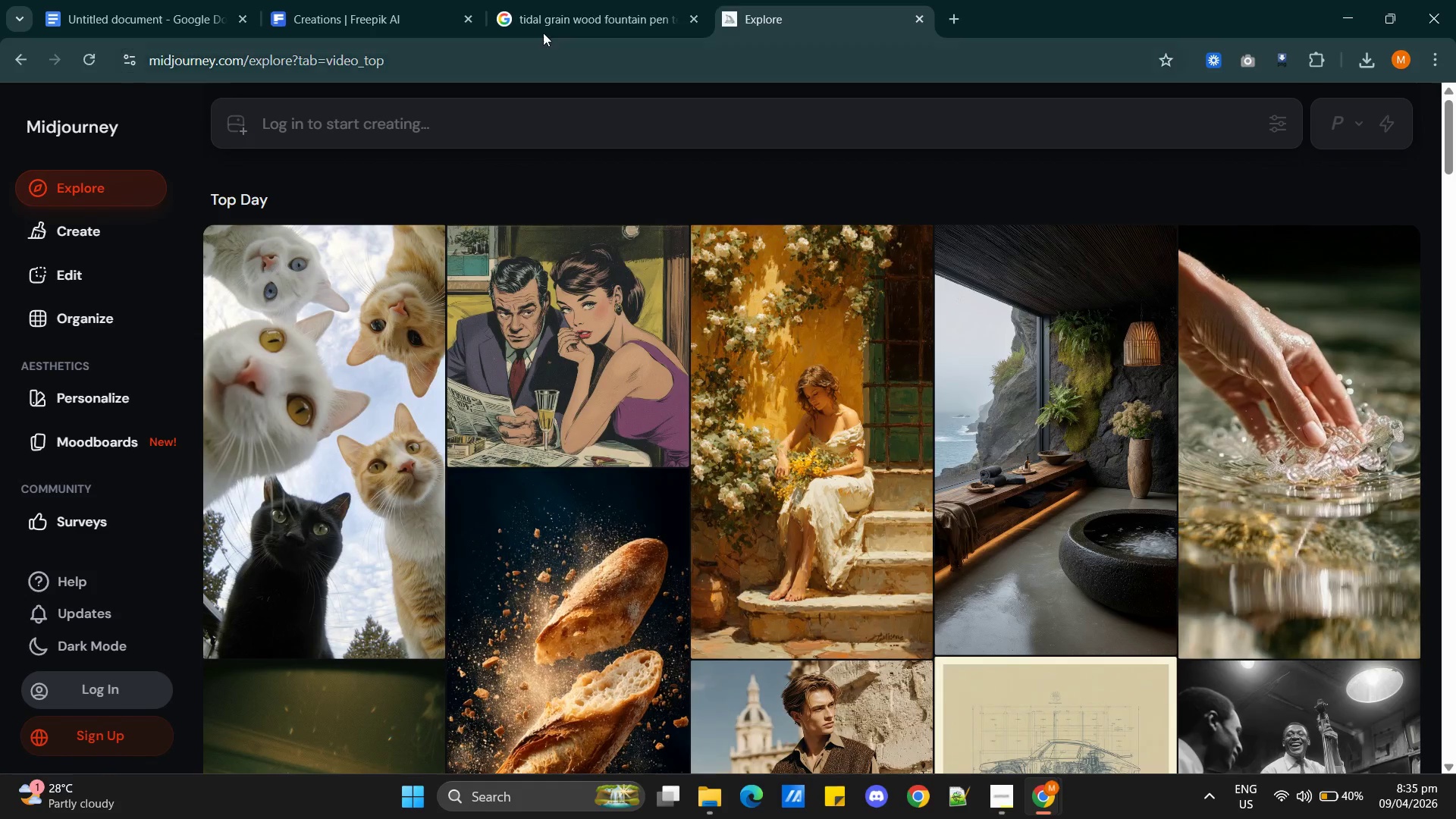 
wait(5.78)
 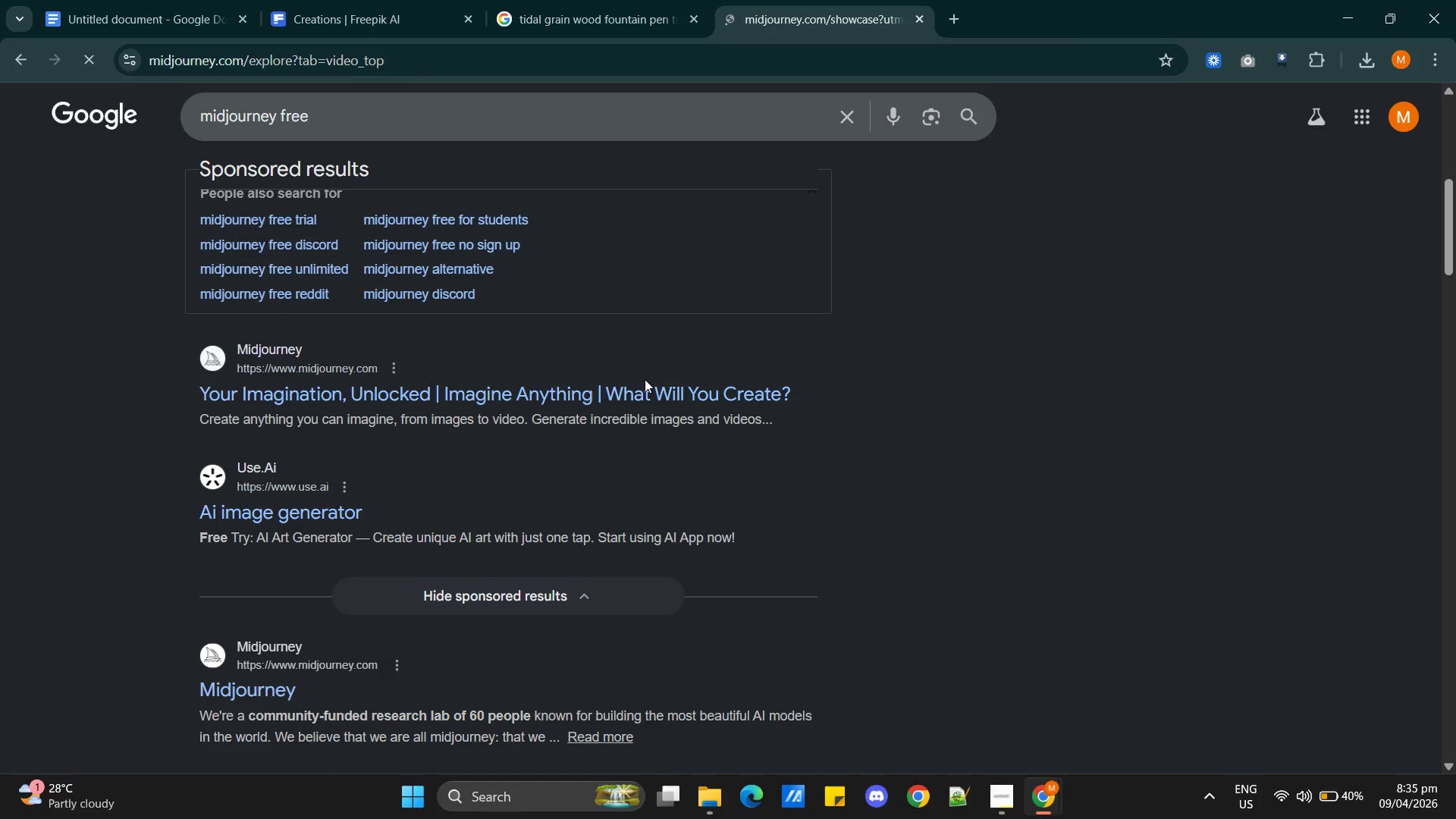 
left_click([400, 133])
 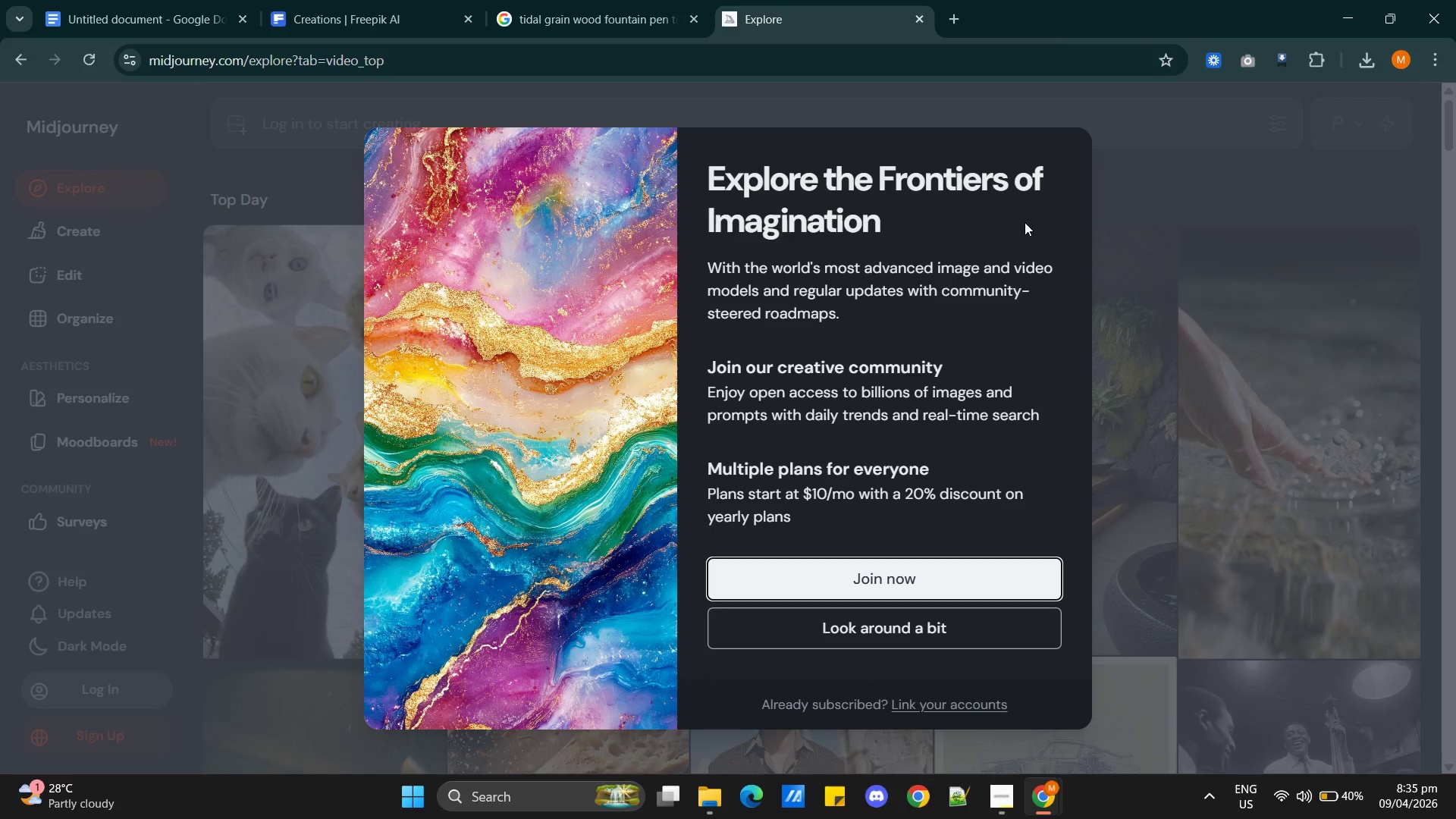 
left_click([1144, 324])
 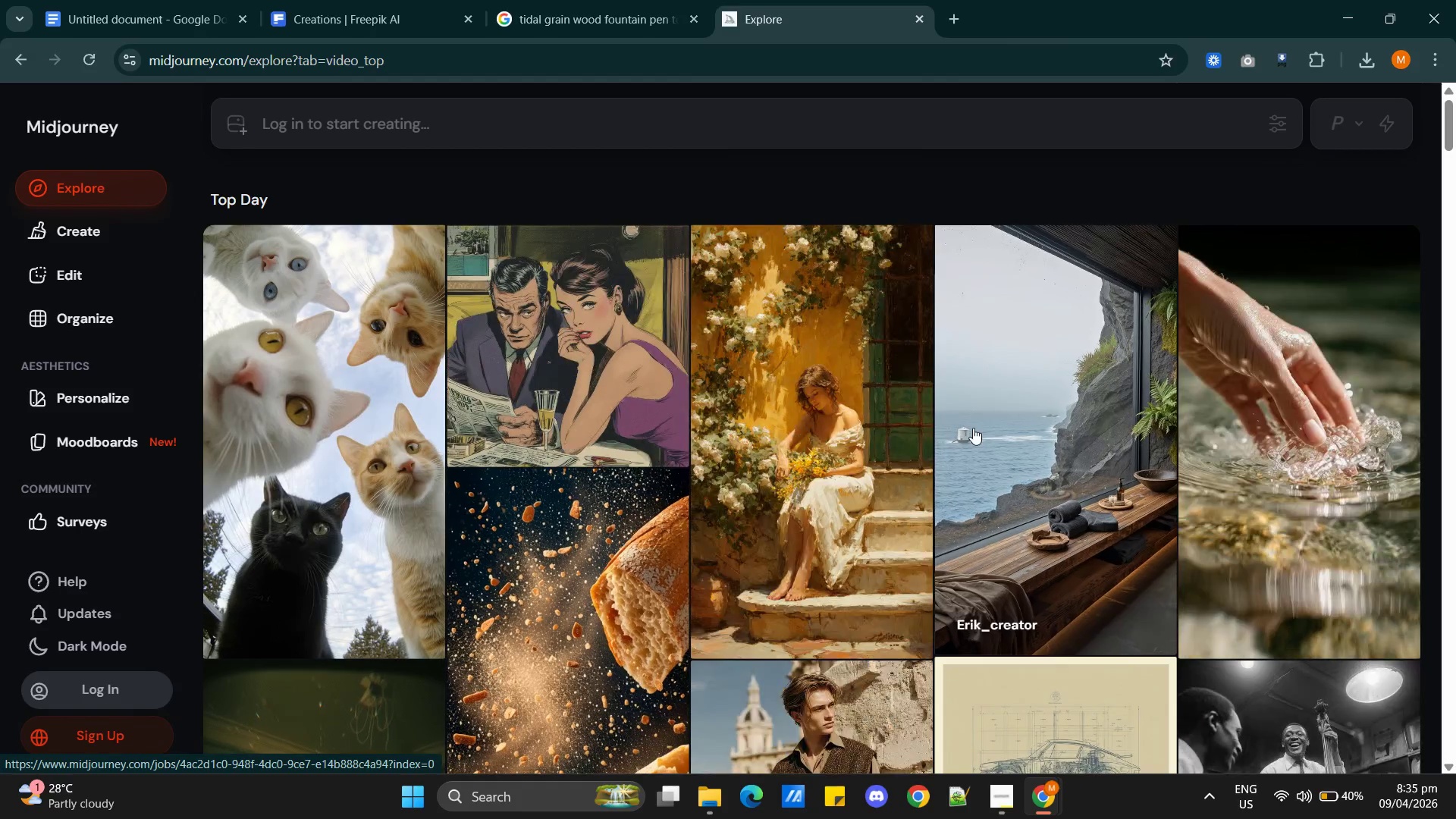 
scroll: coordinate [973, 430], scroll_direction: down, amount: 3.0
 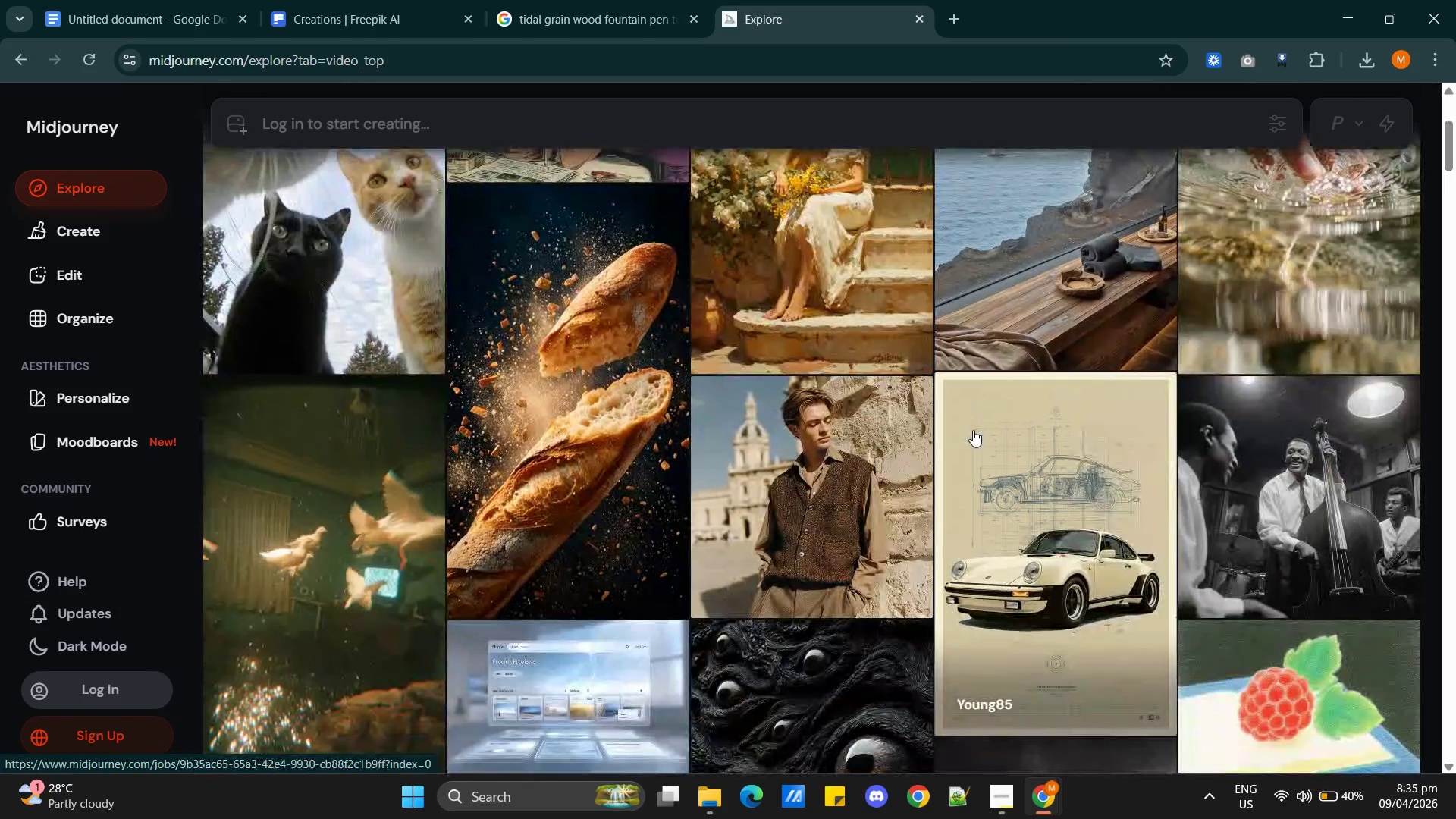 
scroll: coordinate [973, 430], scroll_direction: up, amount: 3.0
 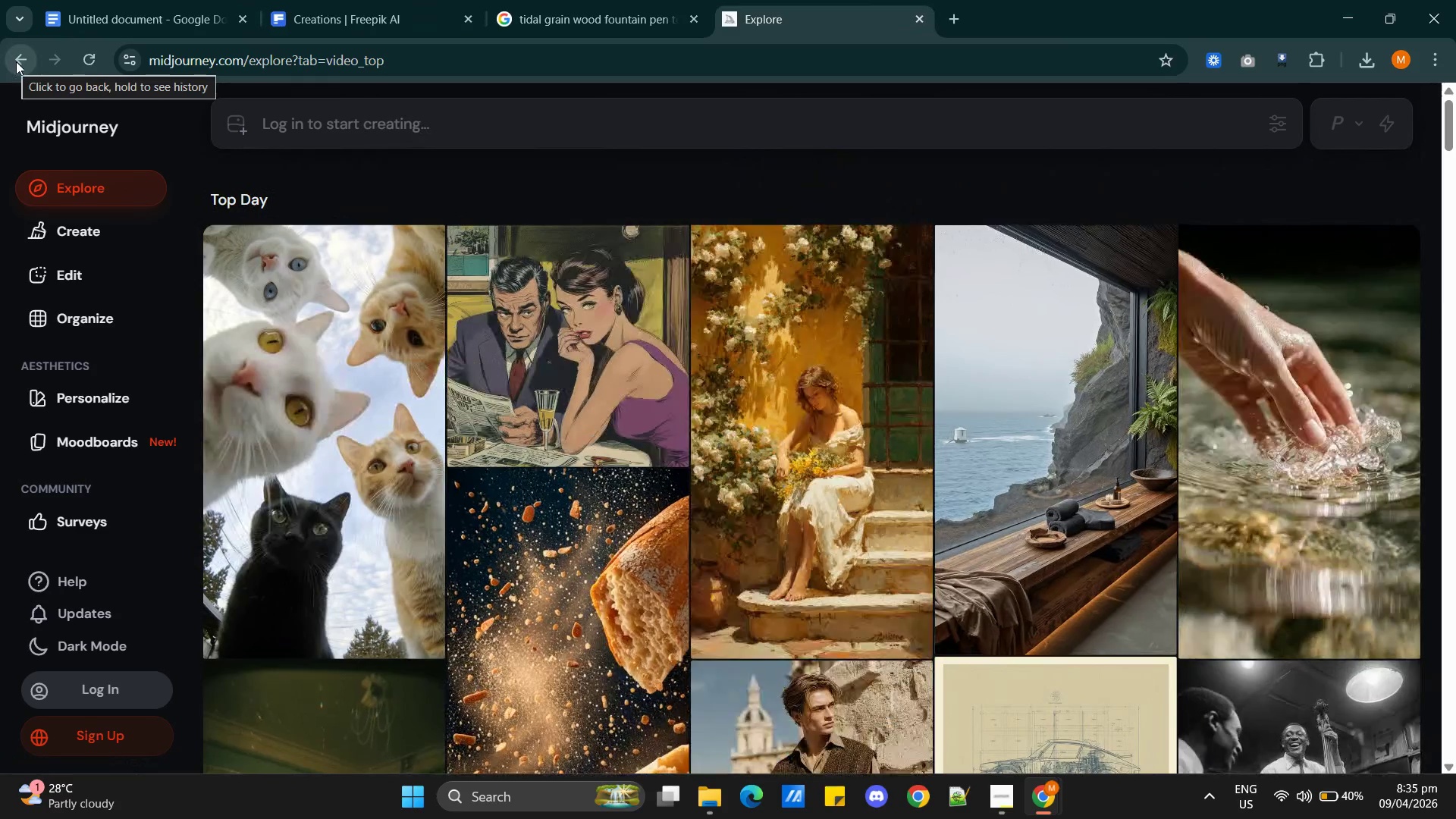 
left_click([18, 63])
 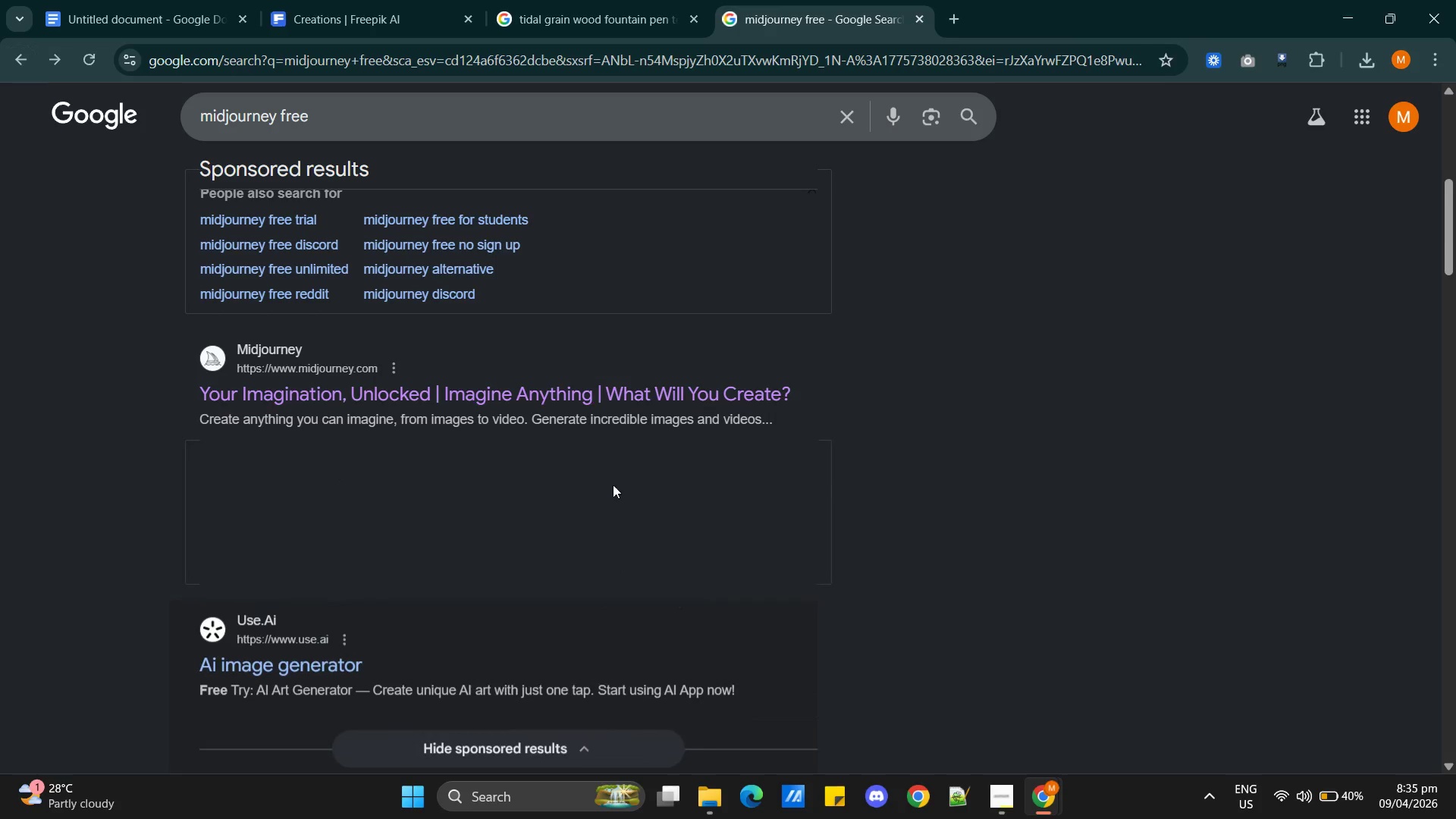 
scroll: coordinate [604, 523], scroll_direction: down, amount: 2.0
 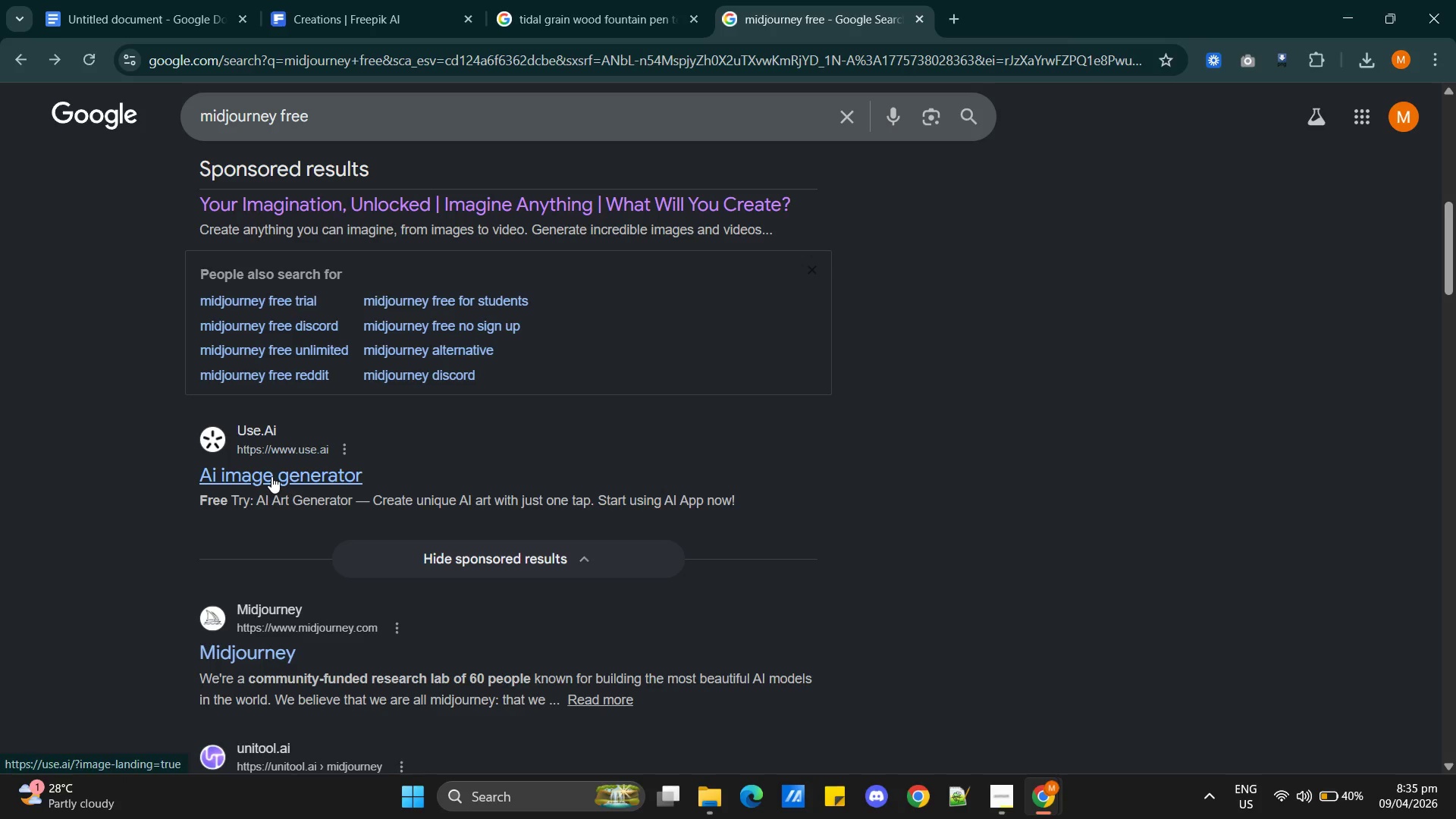 
left_click([271, 476])
 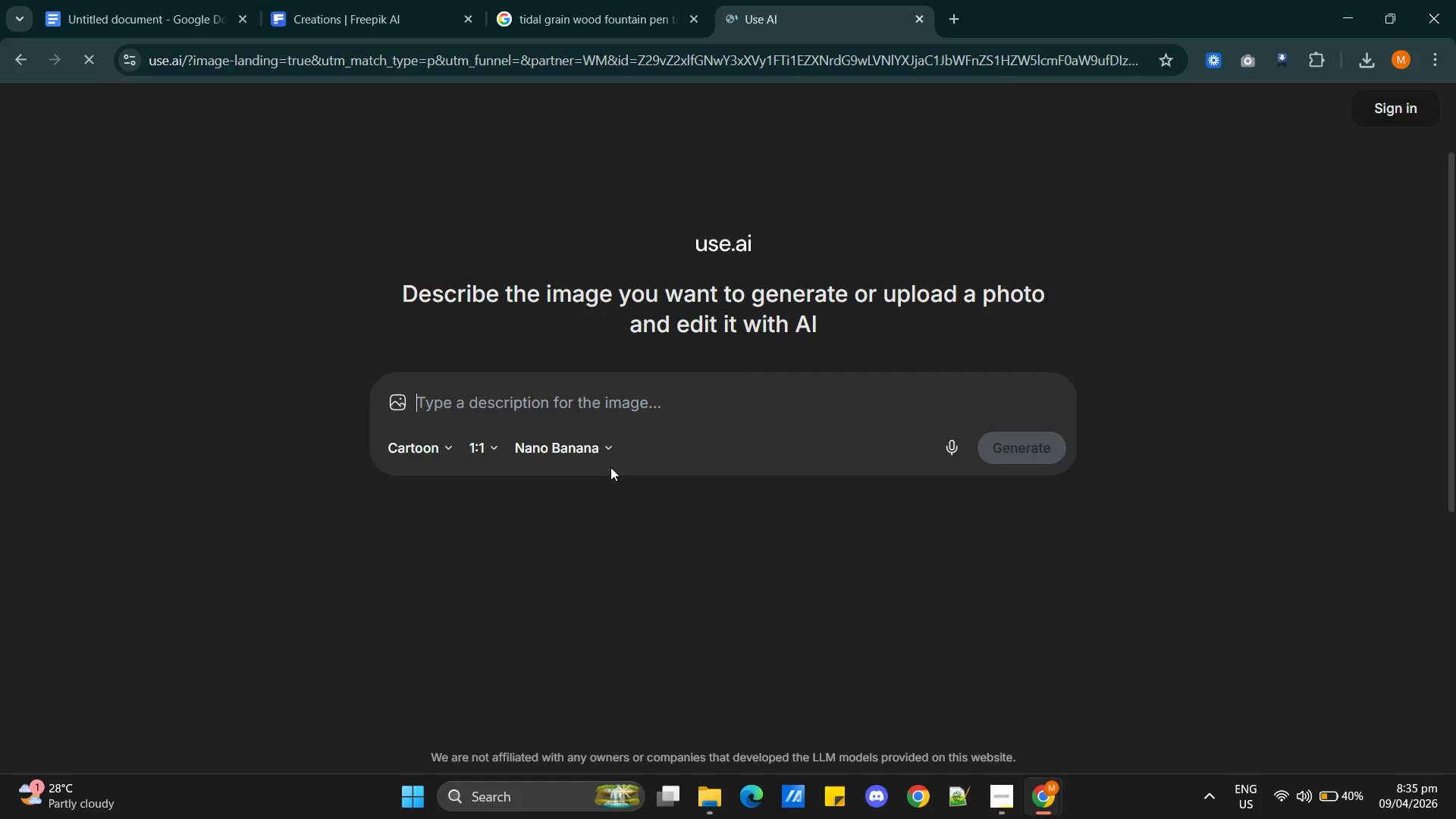 
wait(6.99)
 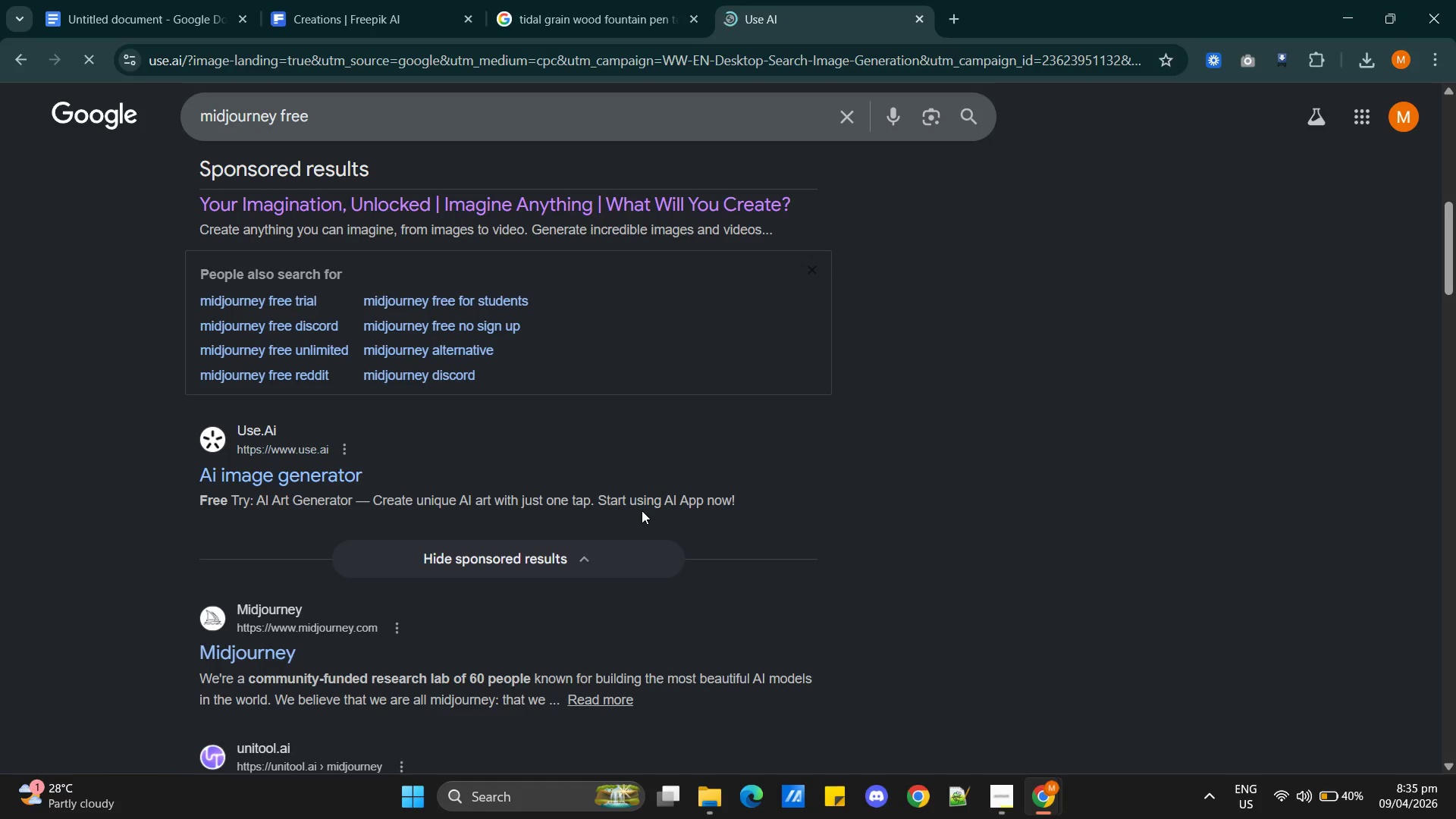 
left_click([516, 403])
 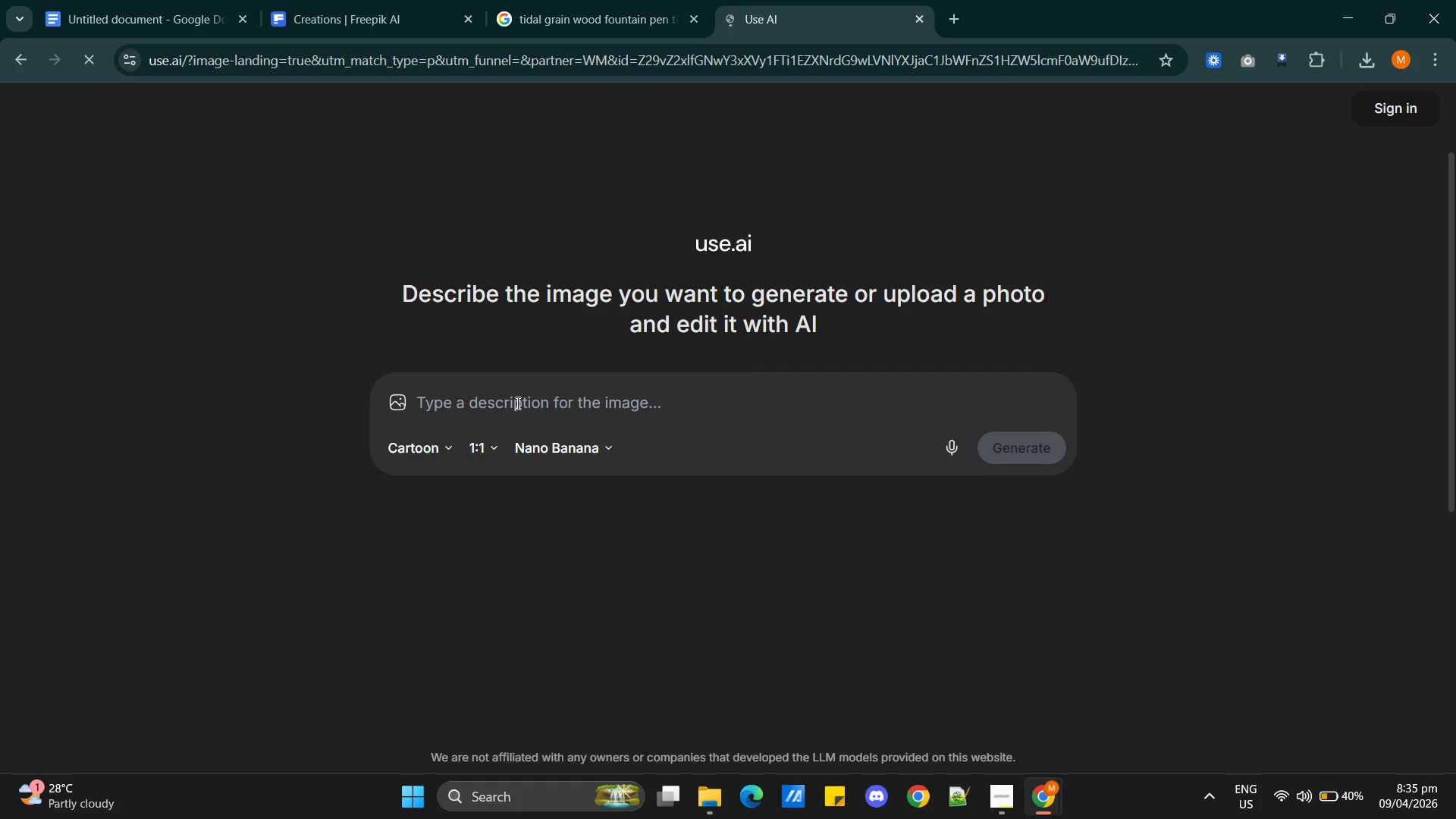 
key(Control+V)
 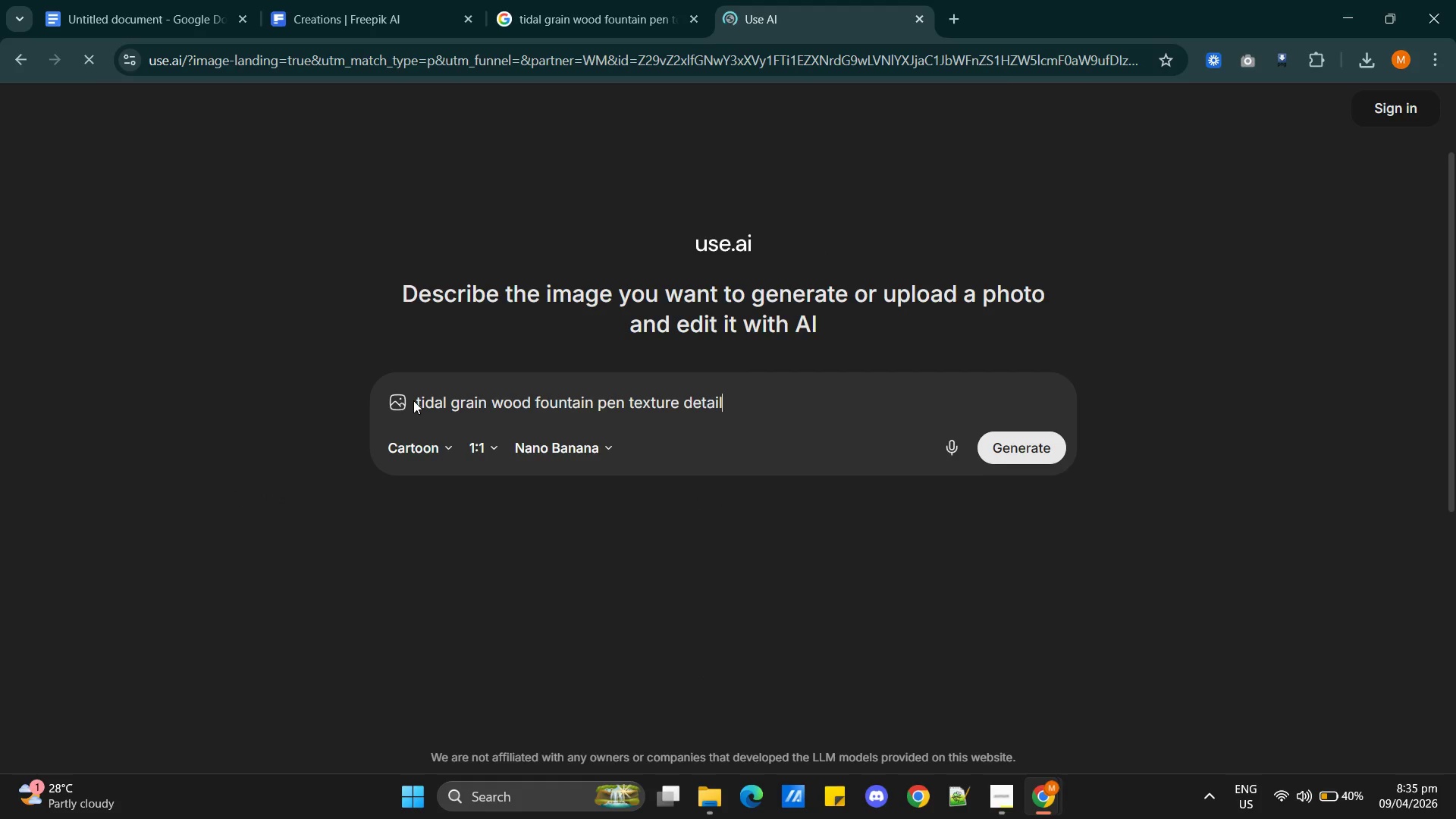 
left_click([417, 400])
 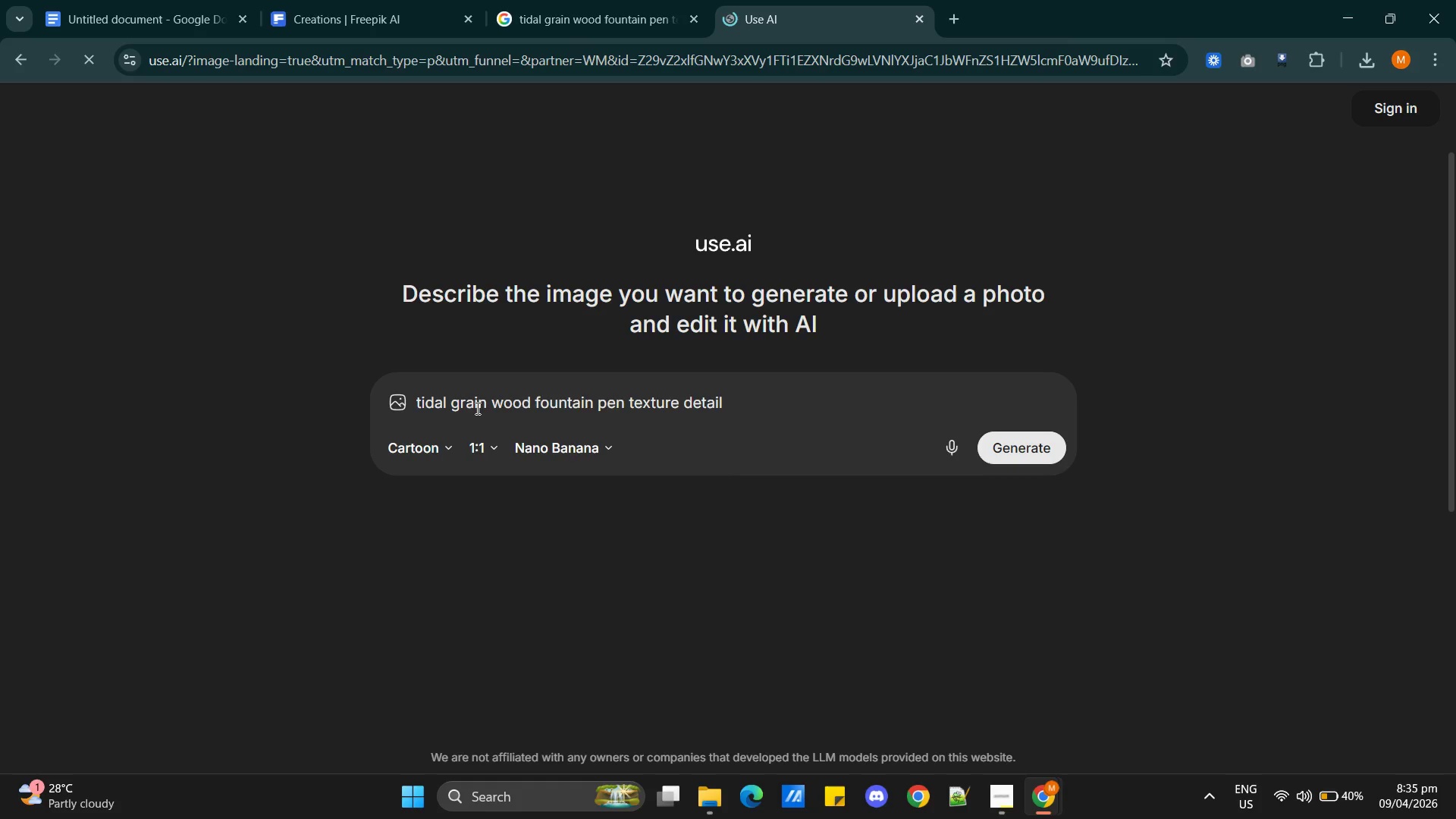 
type(create an image for )
 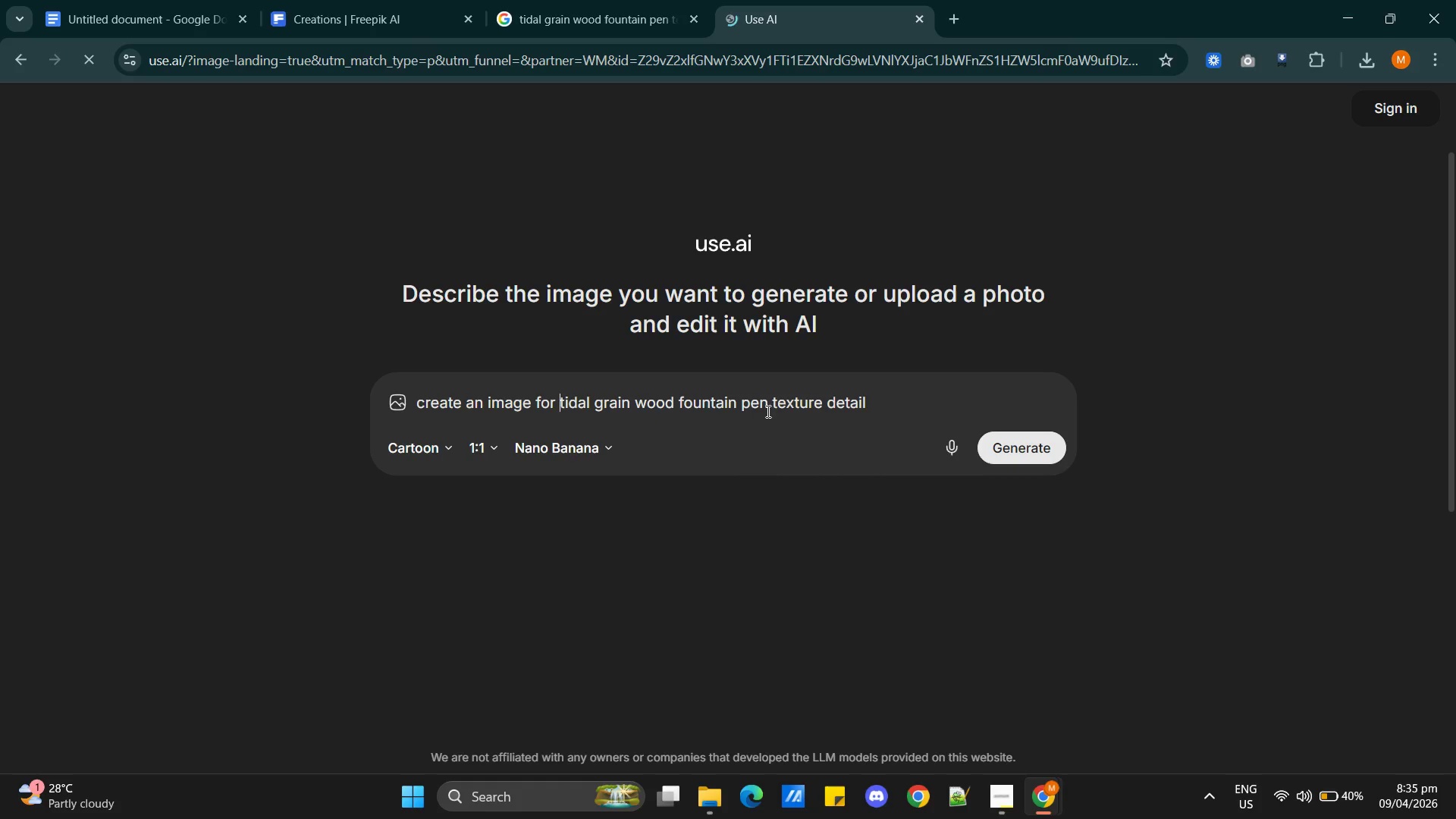 
left_click([769, 403])
 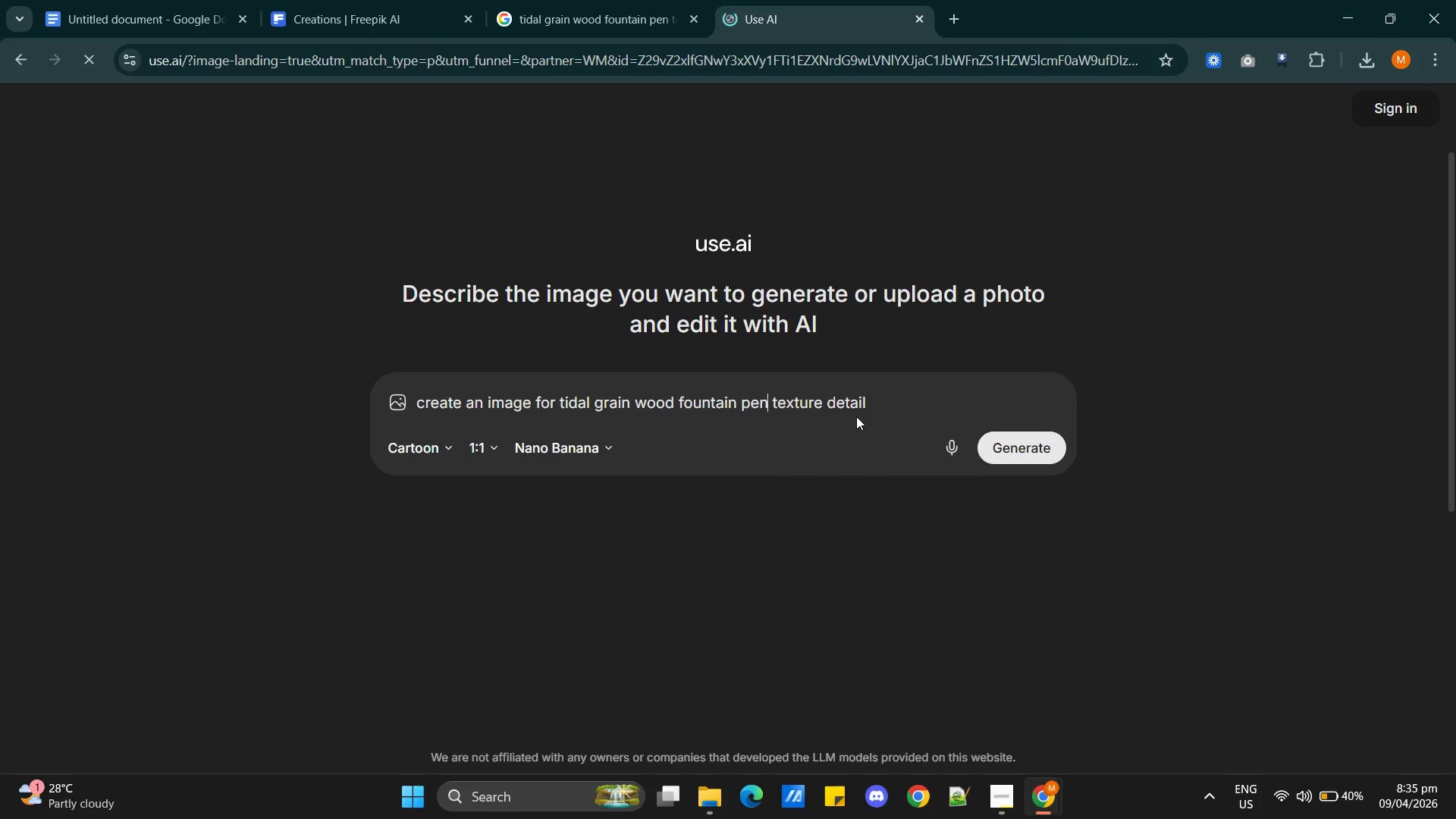 
type( with)
 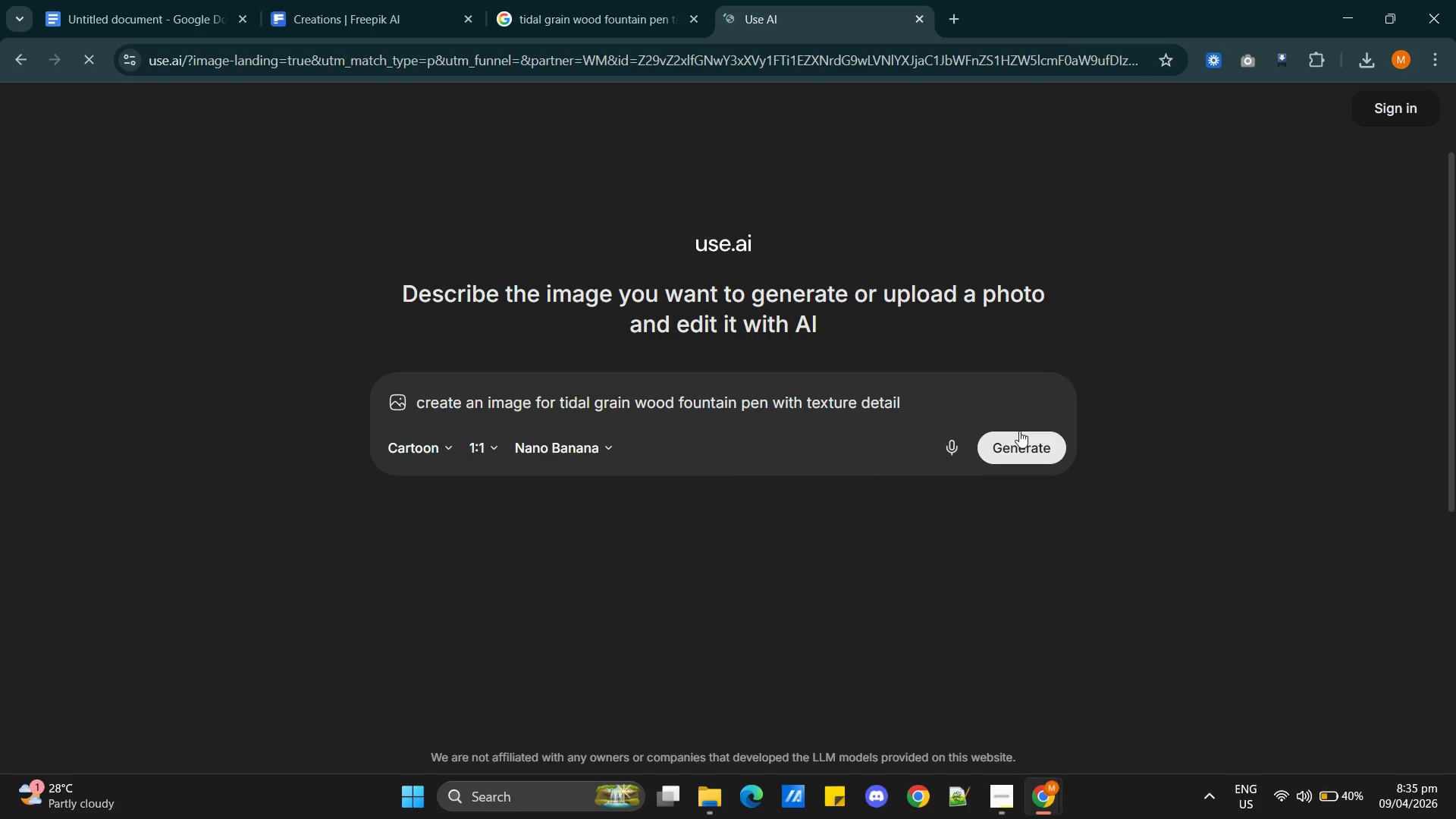 
left_click([1011, 449])
 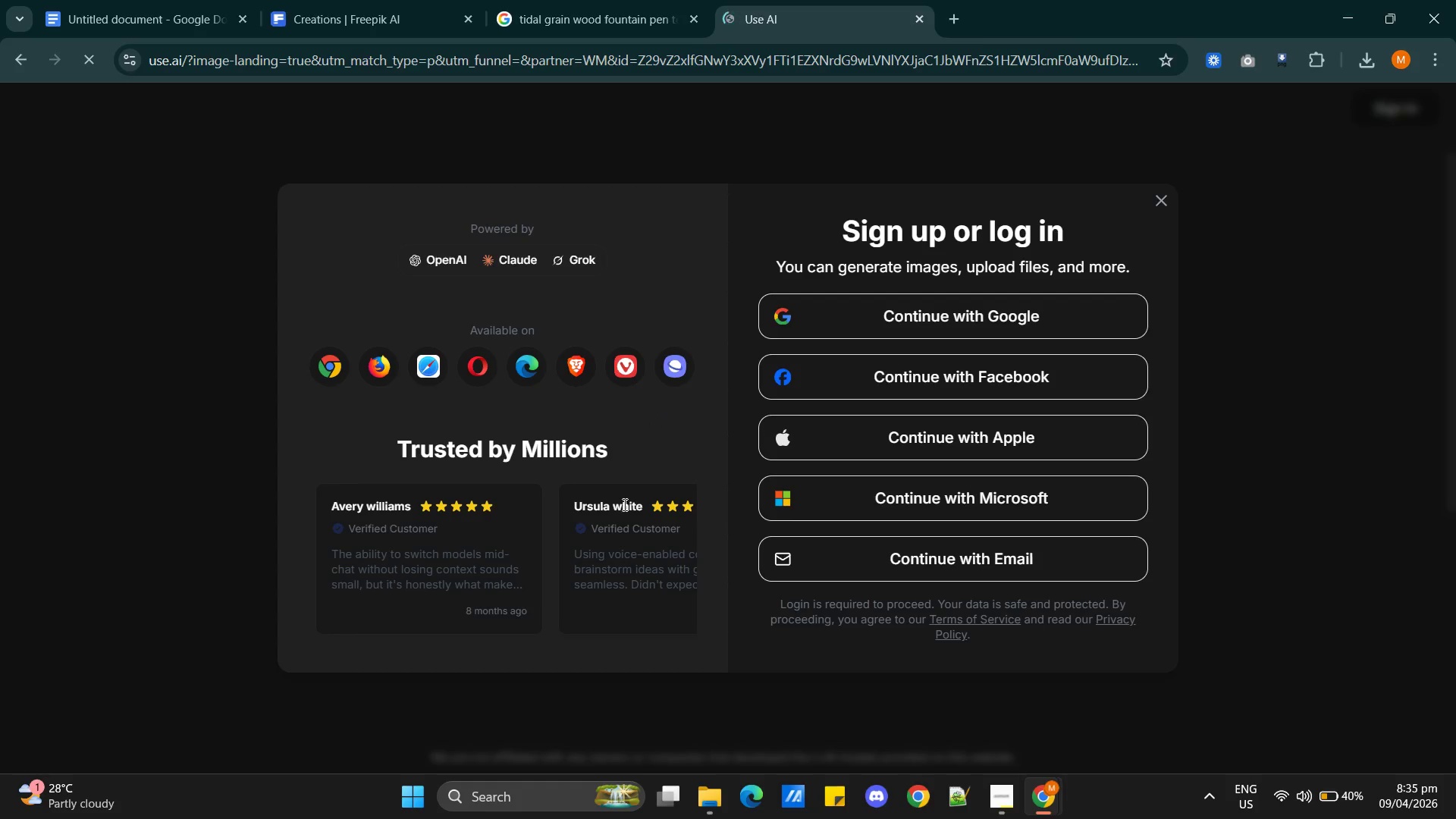 
left_click([869, 316])
 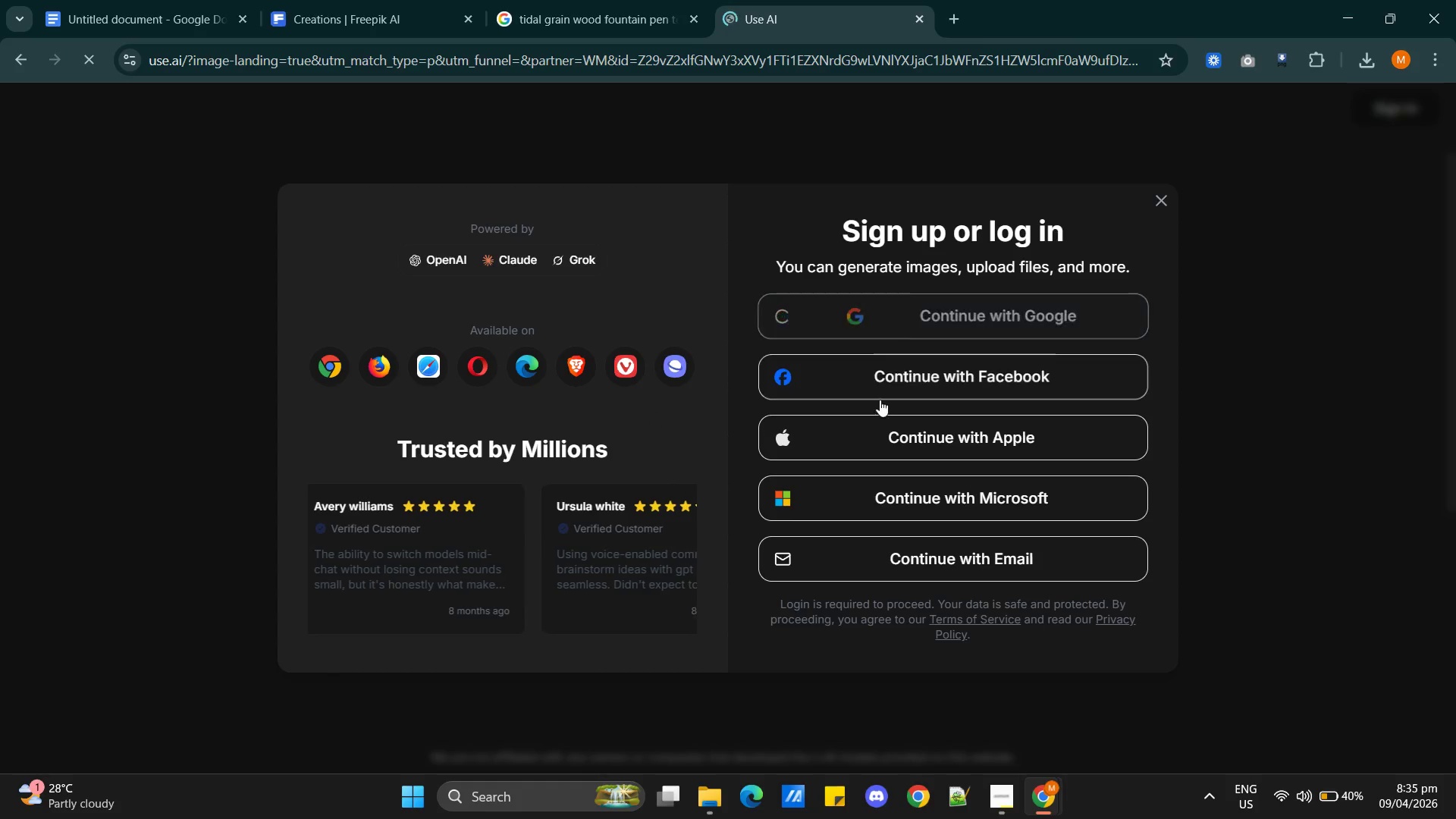 
mouse_move([864, 413])
 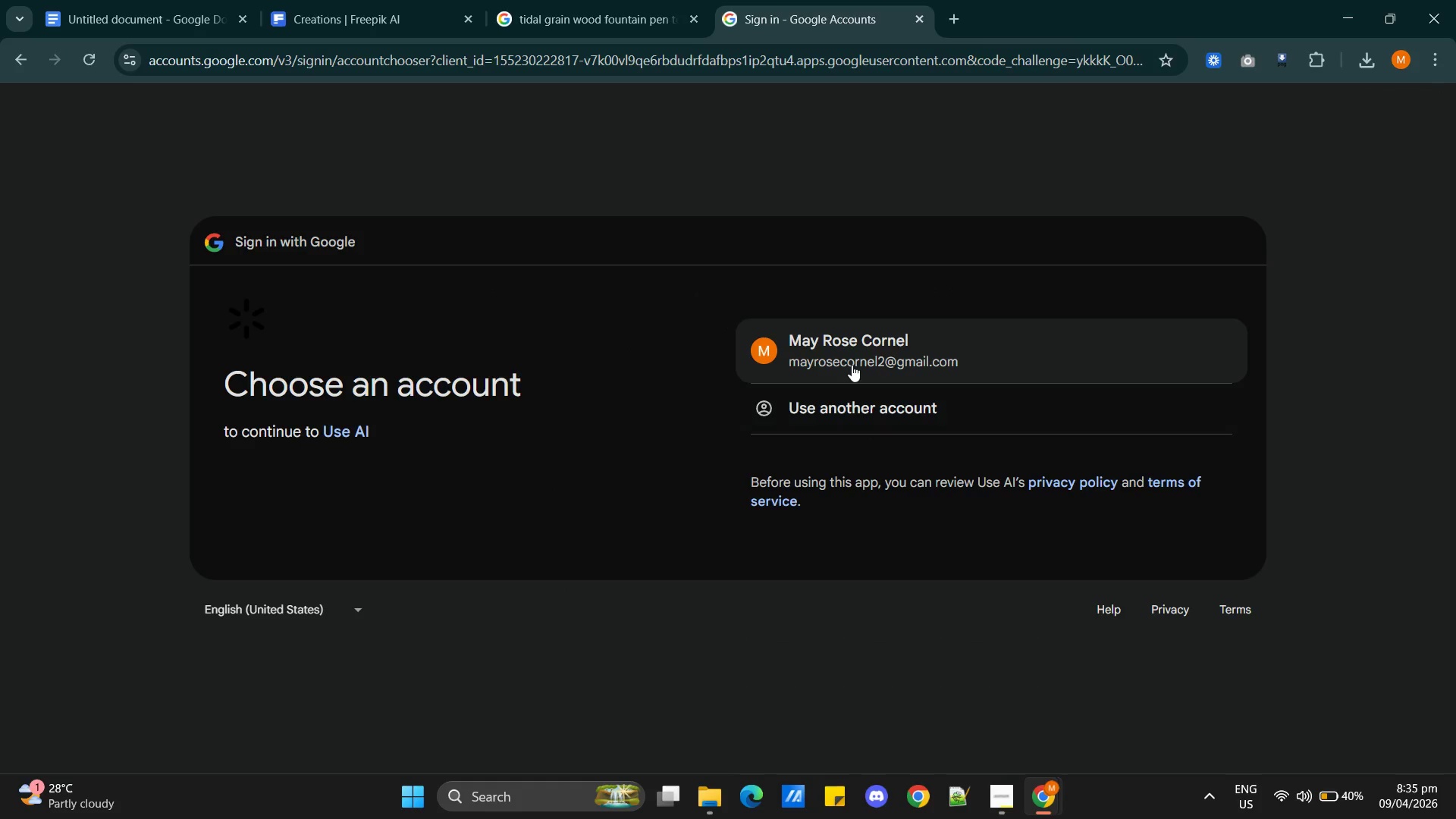 
left_click([852, 365])
 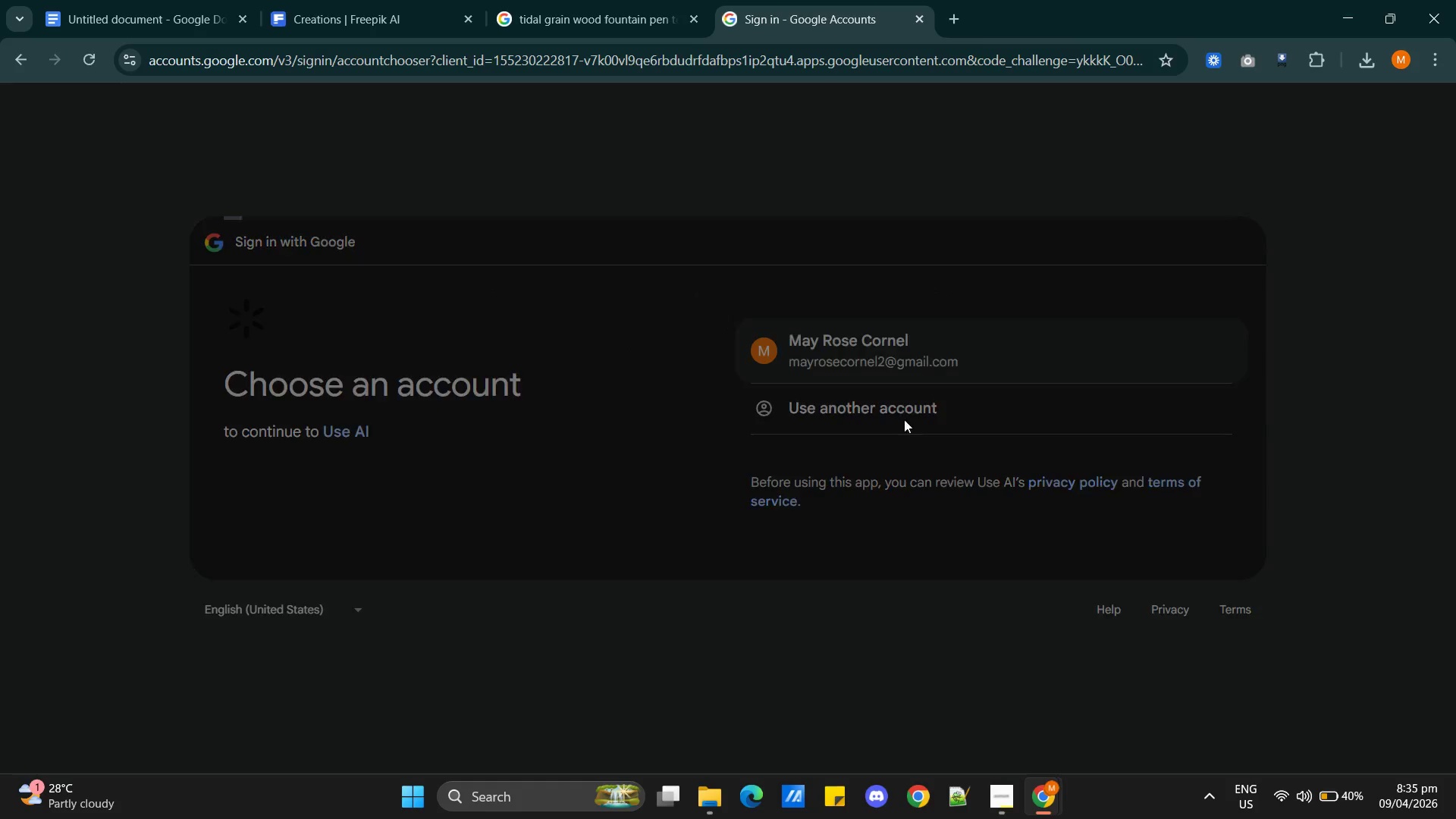 
mouse_move([927, 434])
 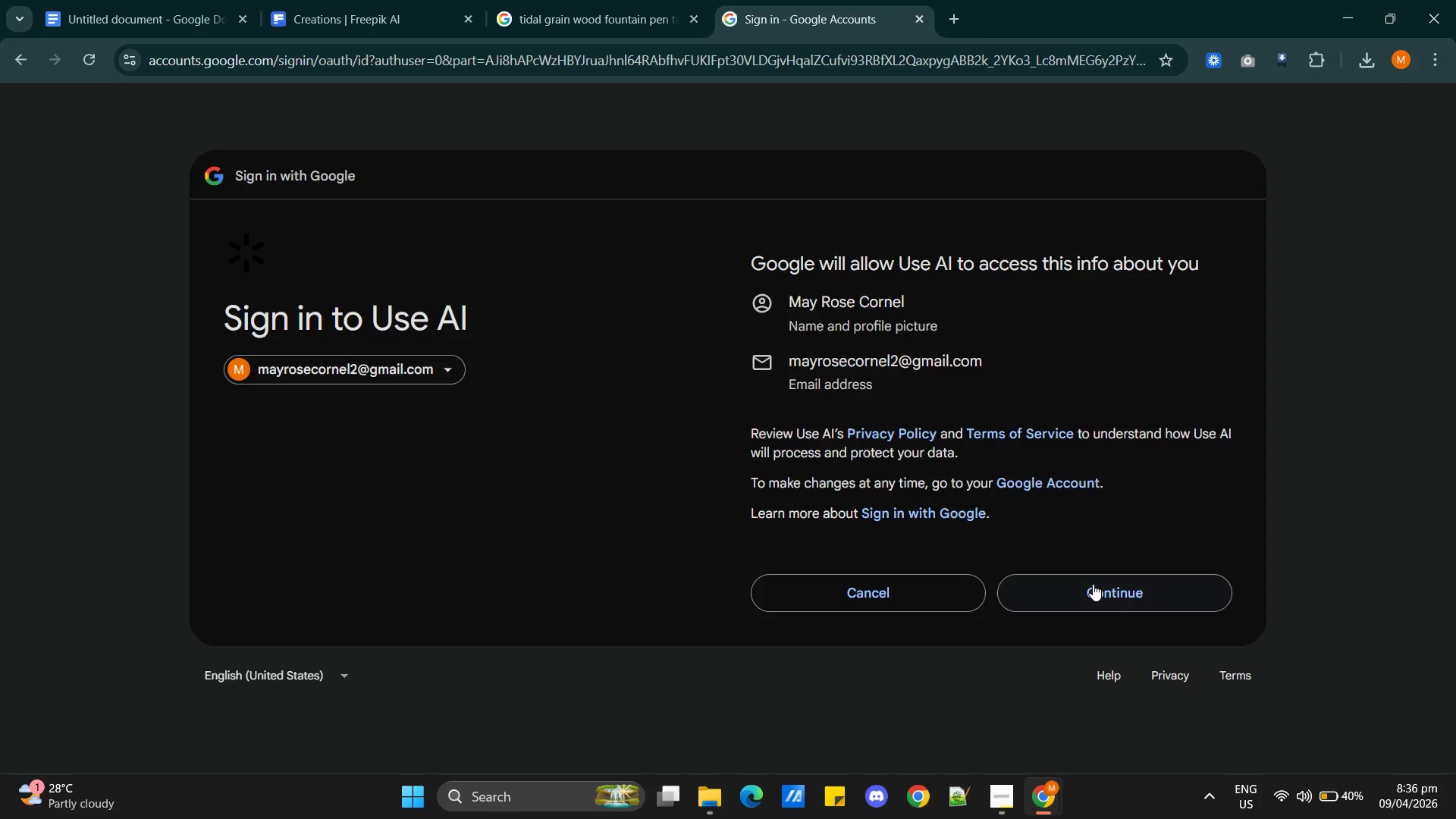 
left_click([1094, 588])
 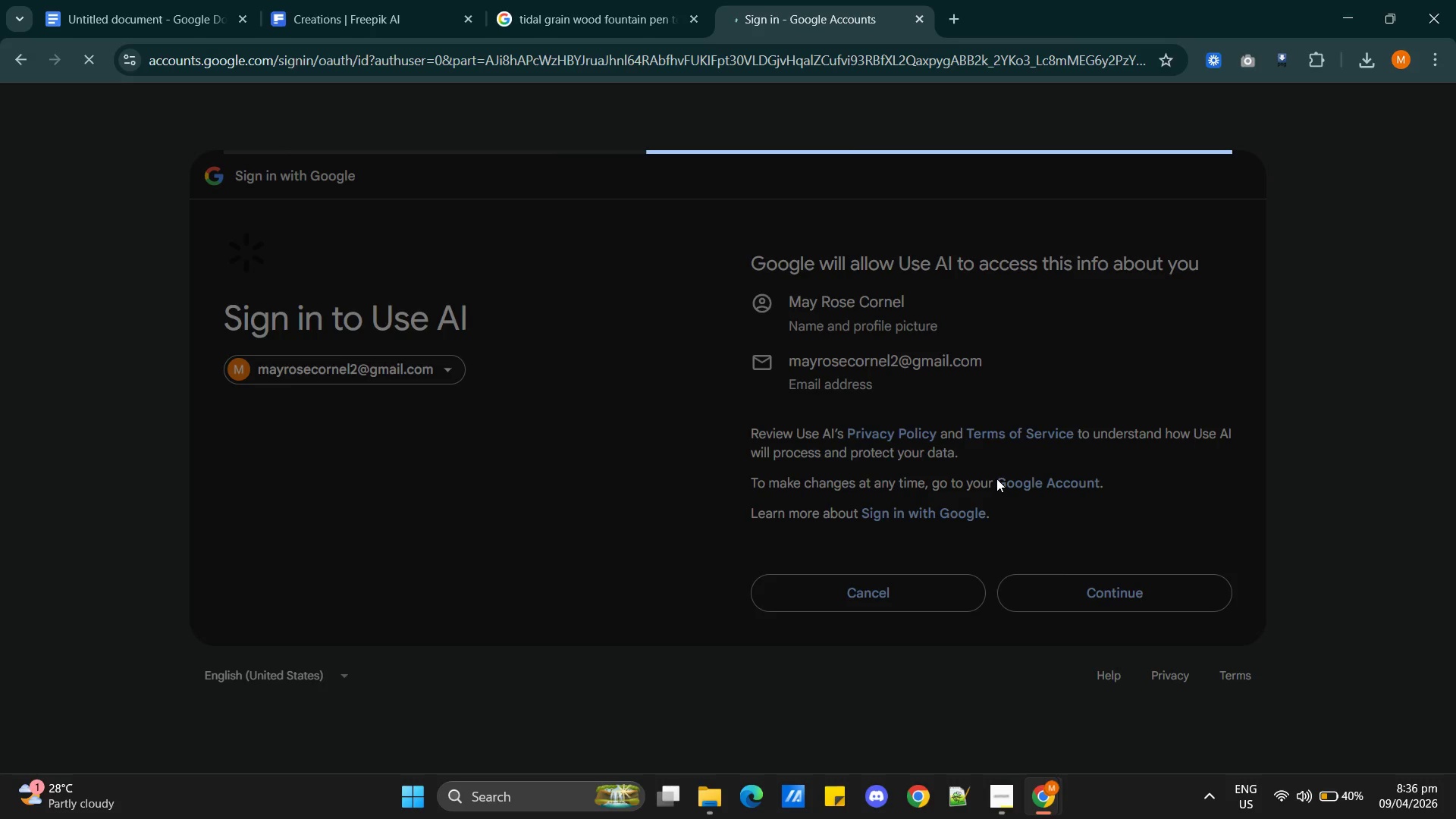 
wait(8.06)
 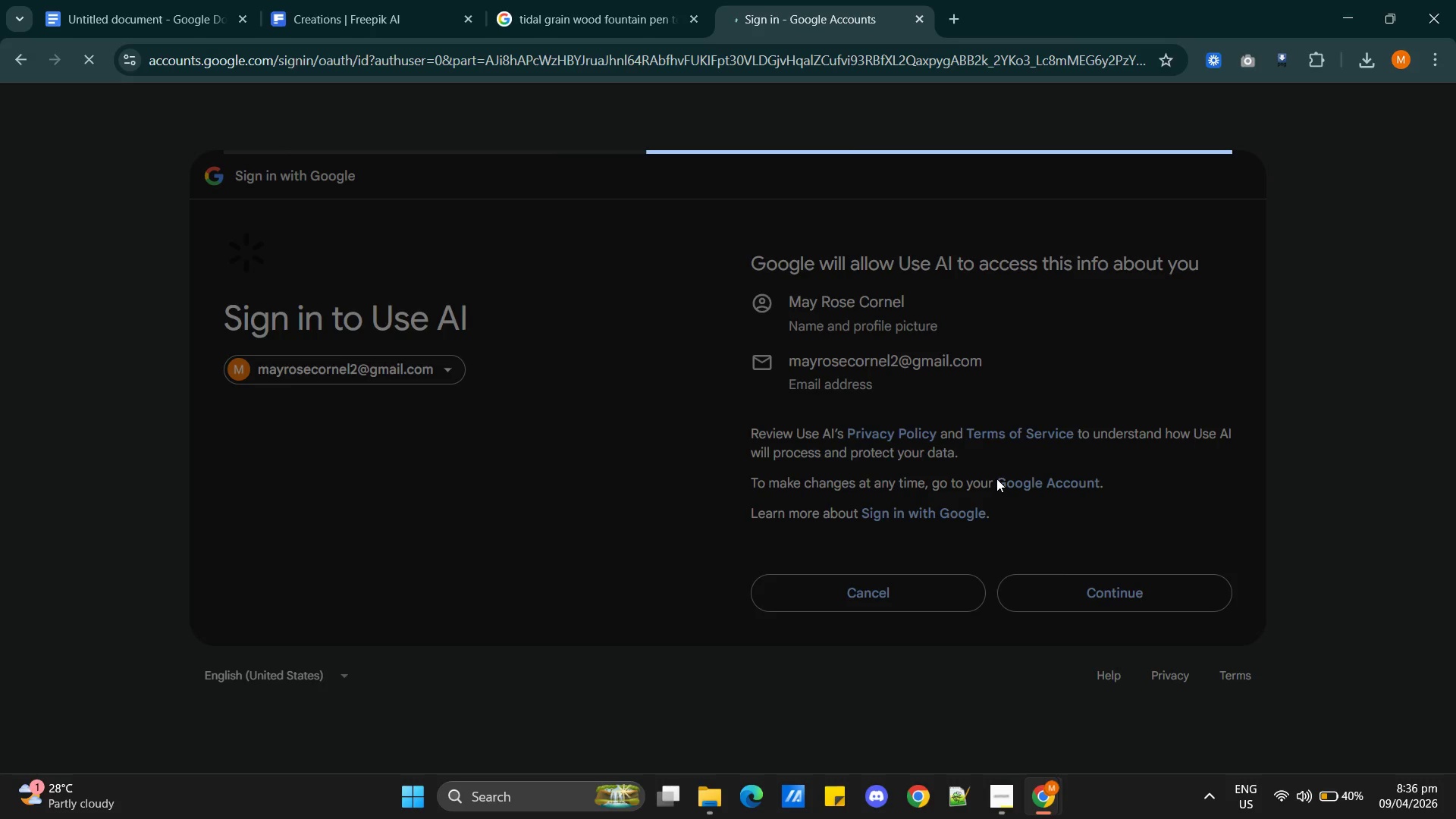 
left_click([1011, 793])